 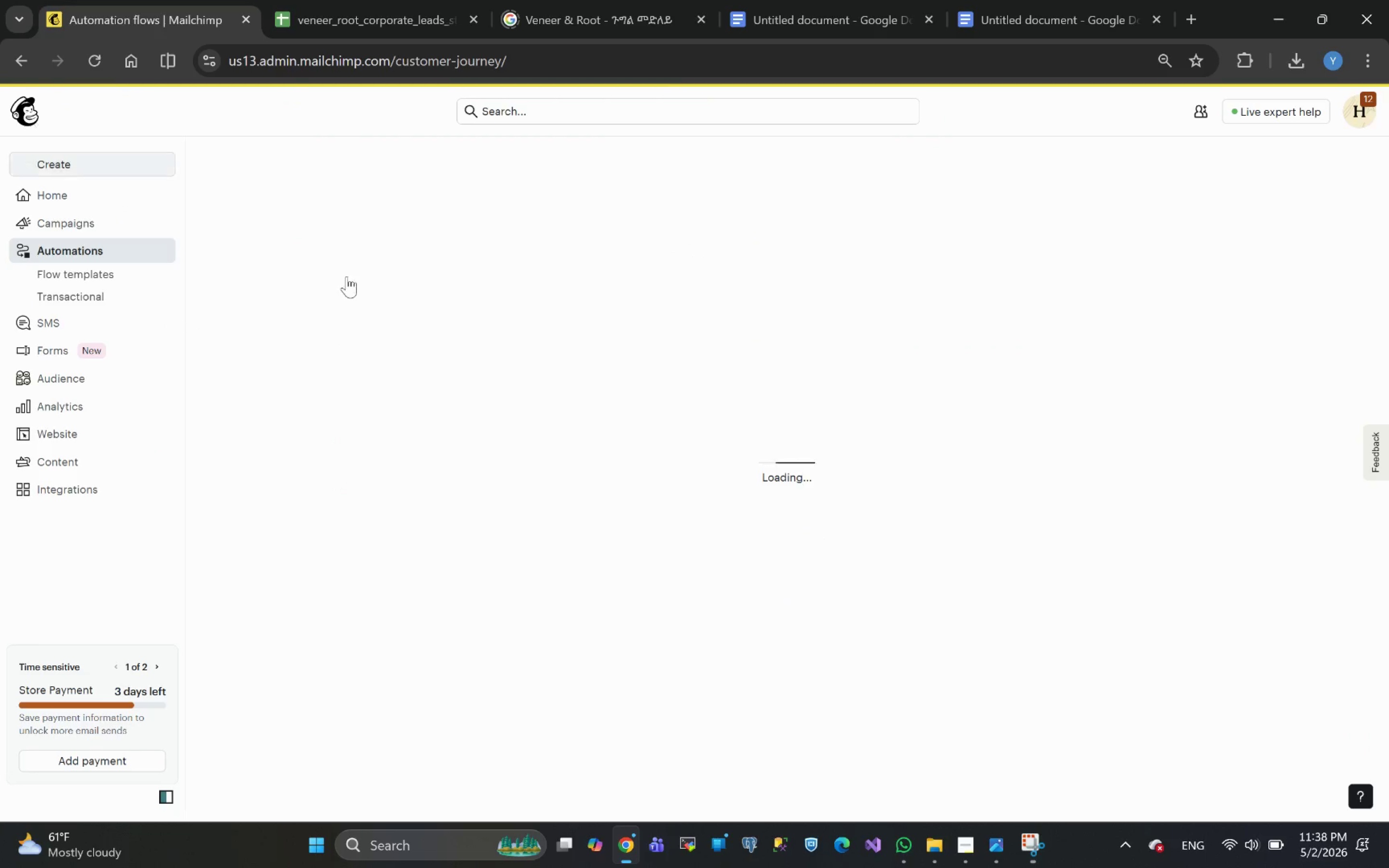 
left_click([74, 225])
 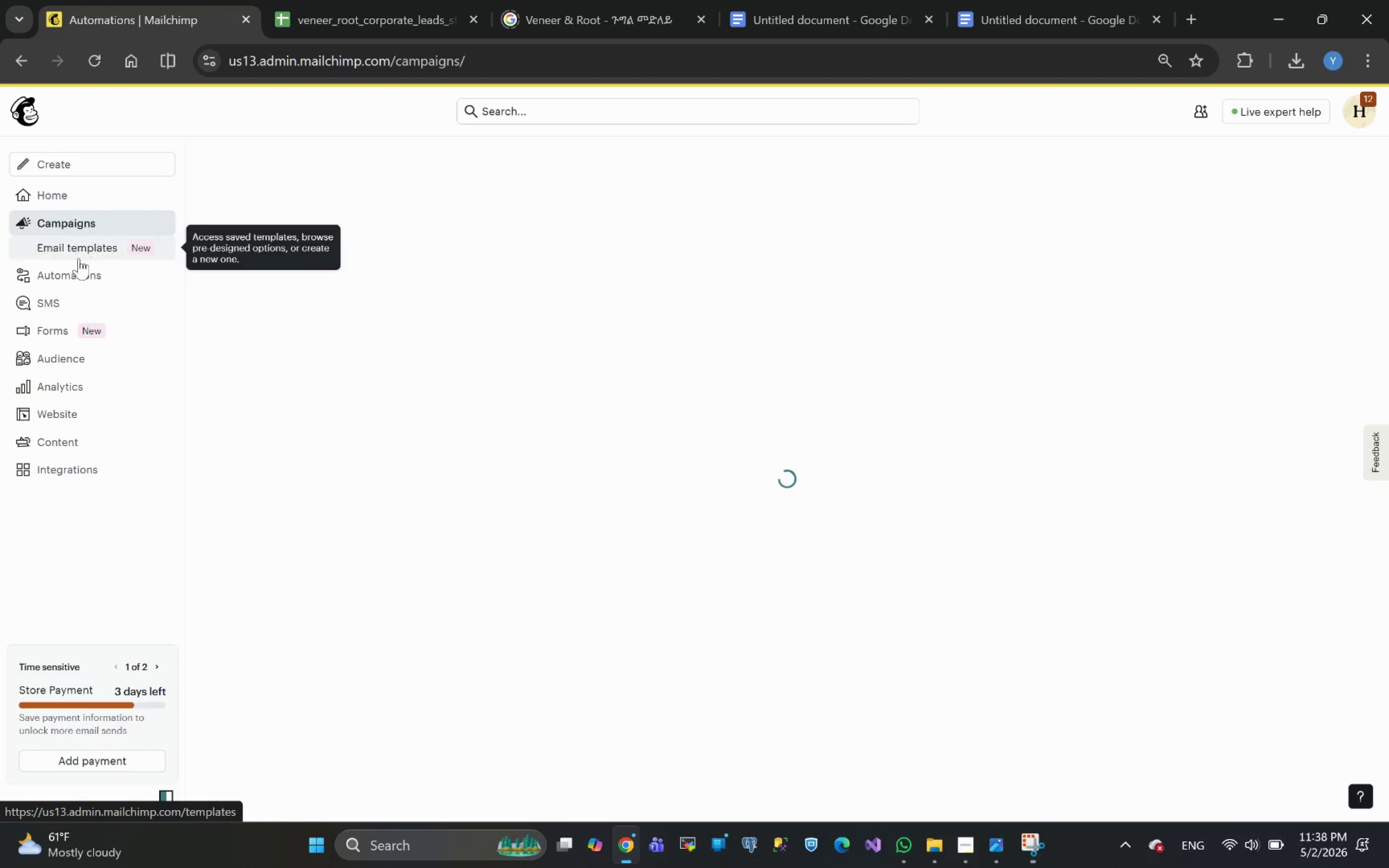 
left_click([78, 252])
 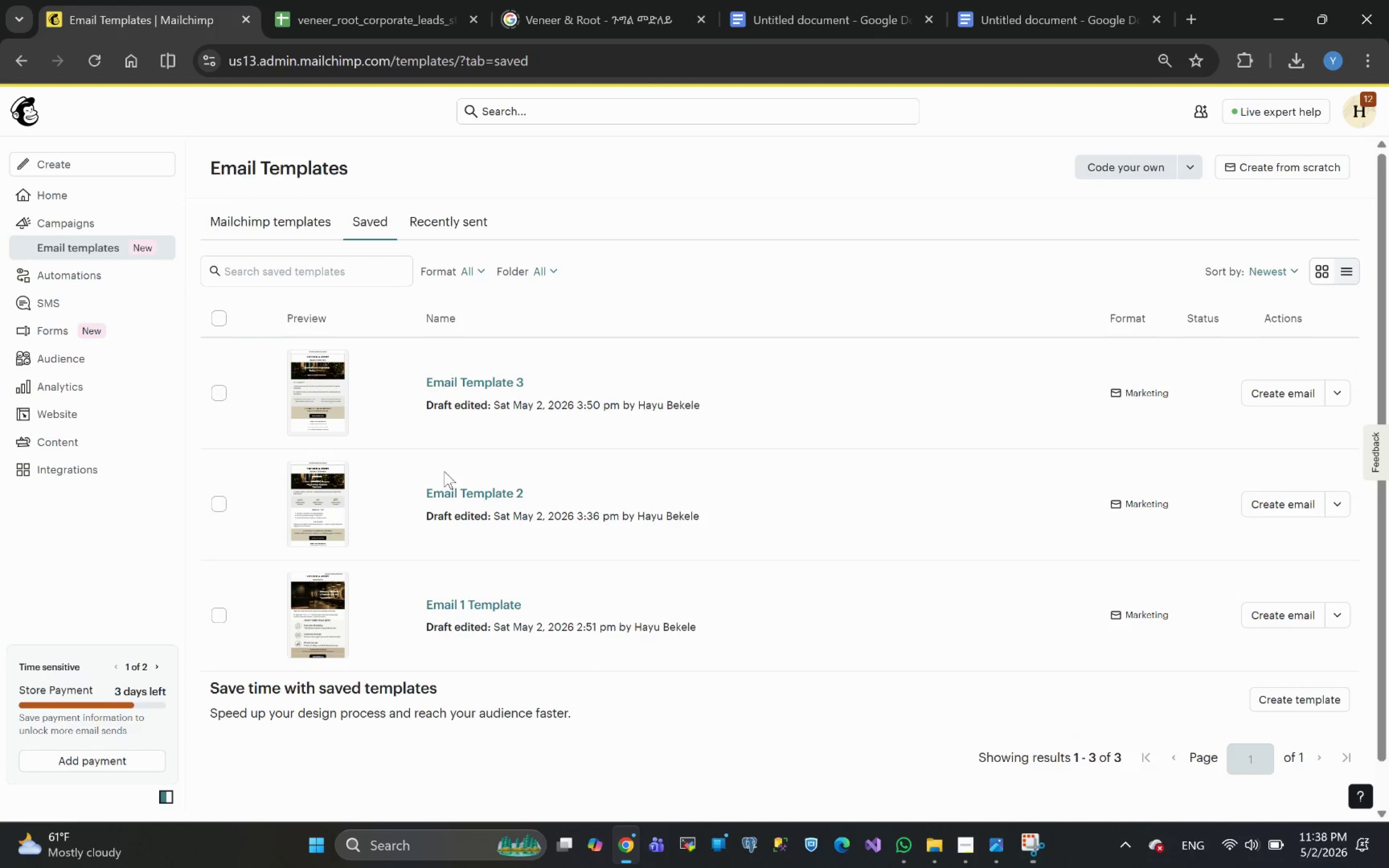 
left_click([484, 605])
 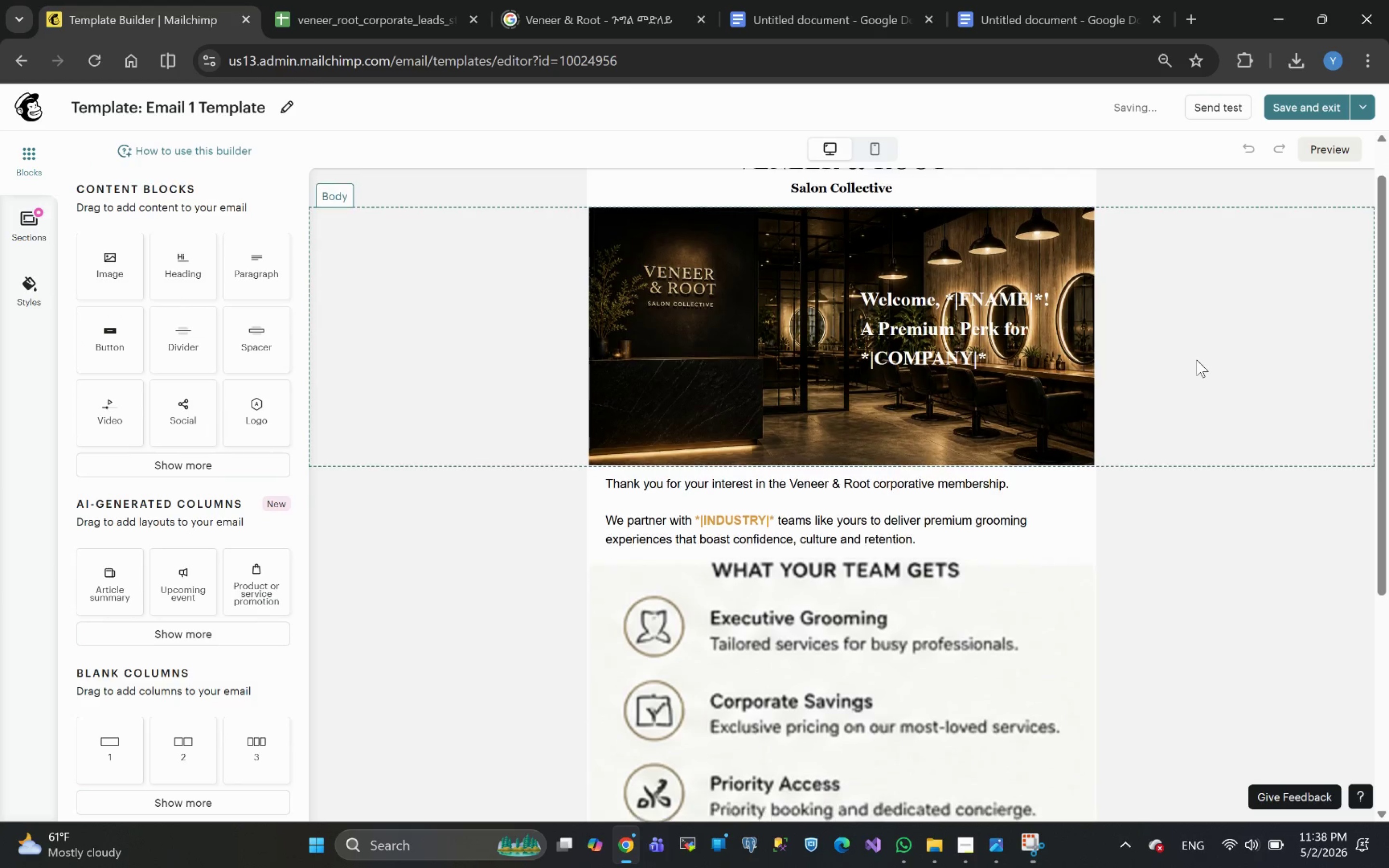 
key(Control+ControlLeft)
 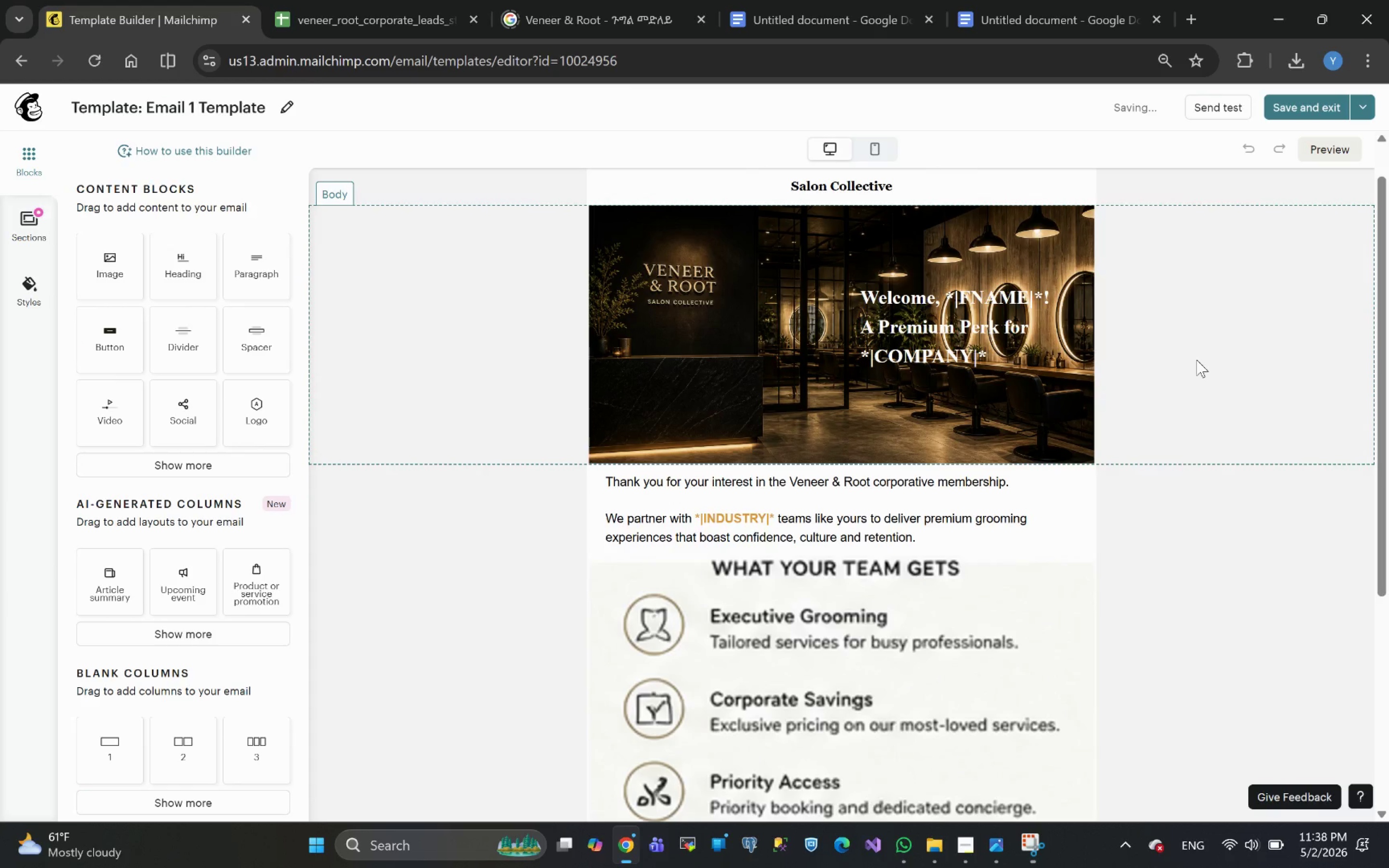 
left_click([1197, 360])
 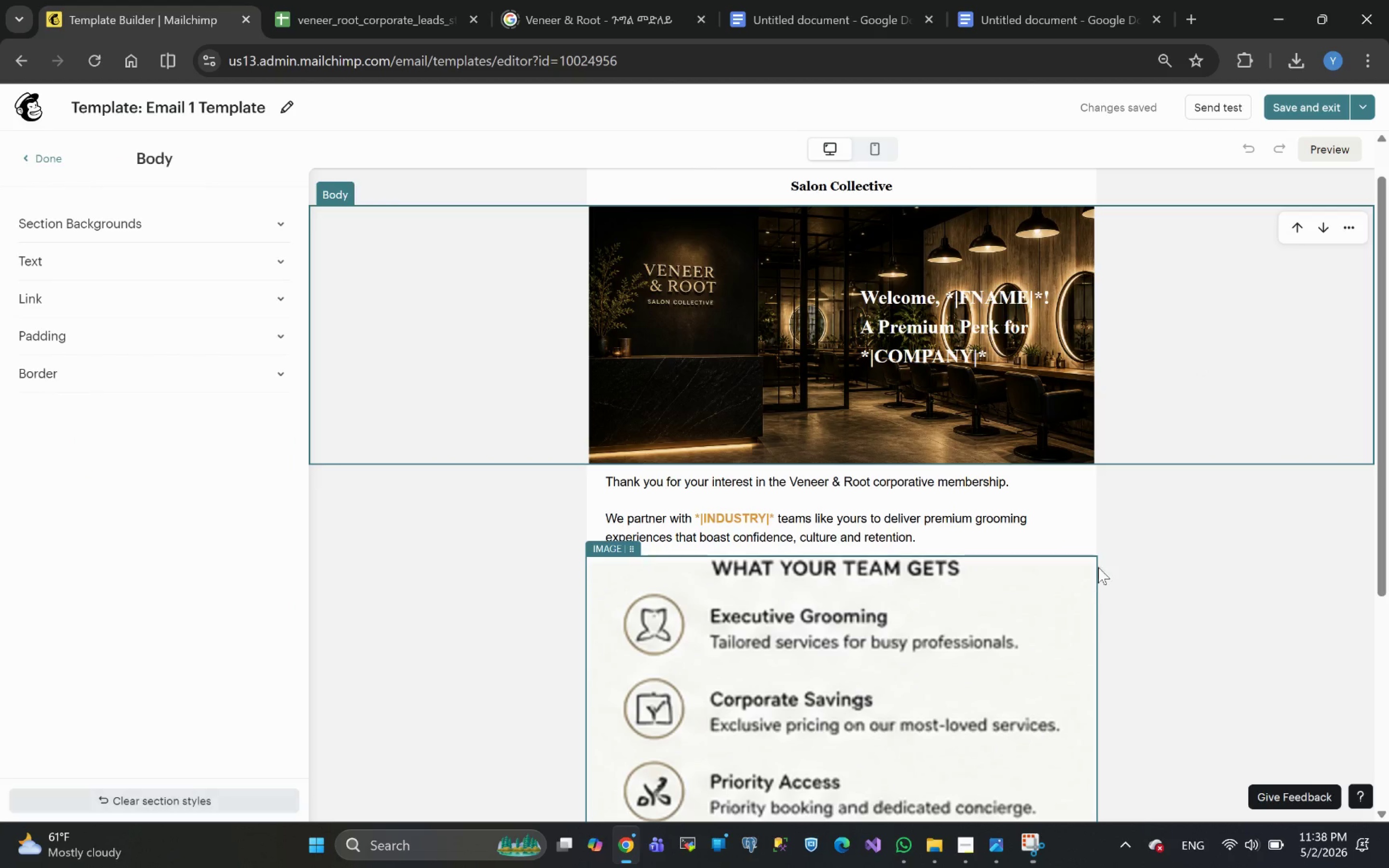 
hold_key(key=ControlLeft, duration=2.92)
scroll: coordinate [1147, 558], scroll_direction: down, amount: 1.0
 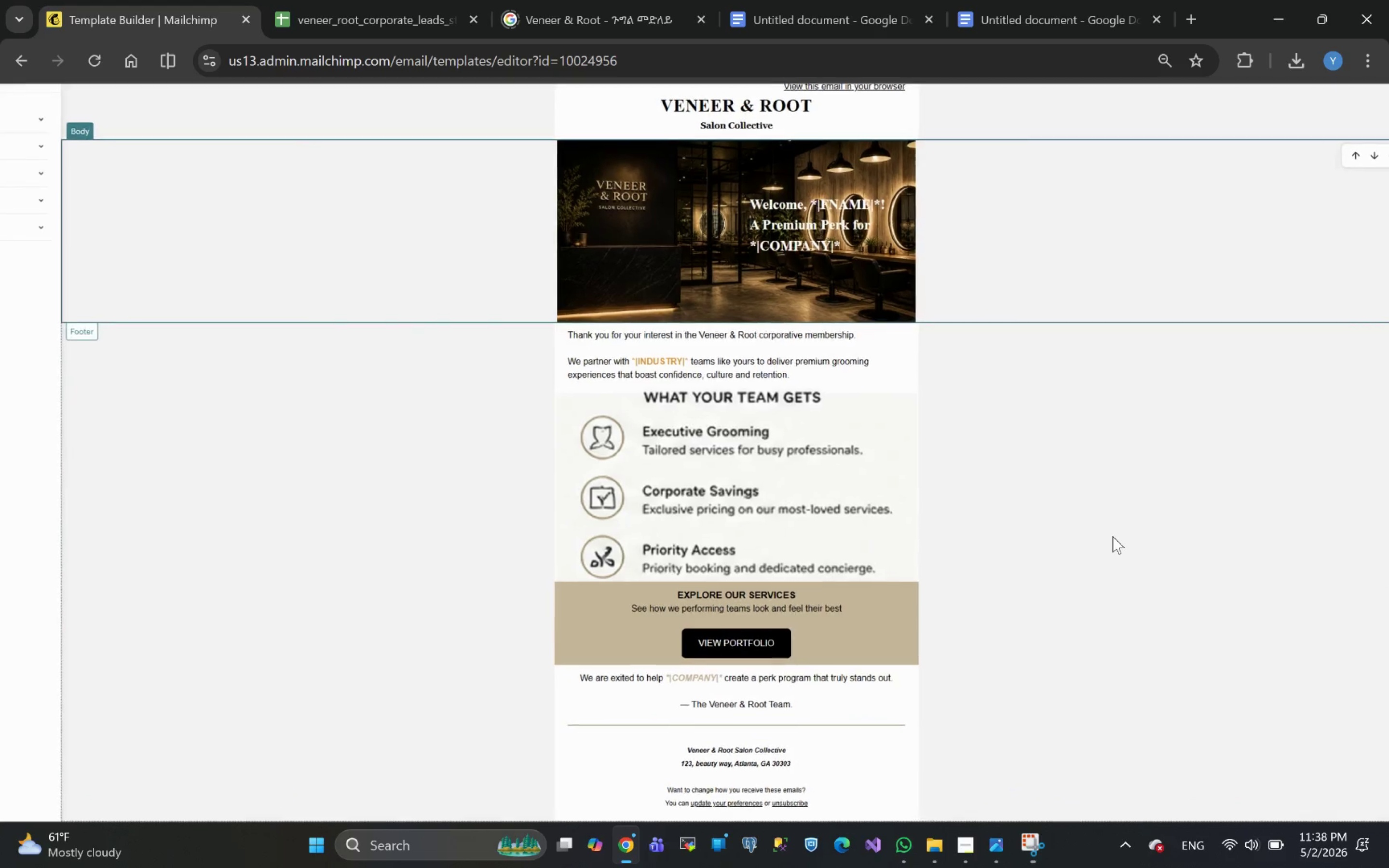 
wait(5.24)
 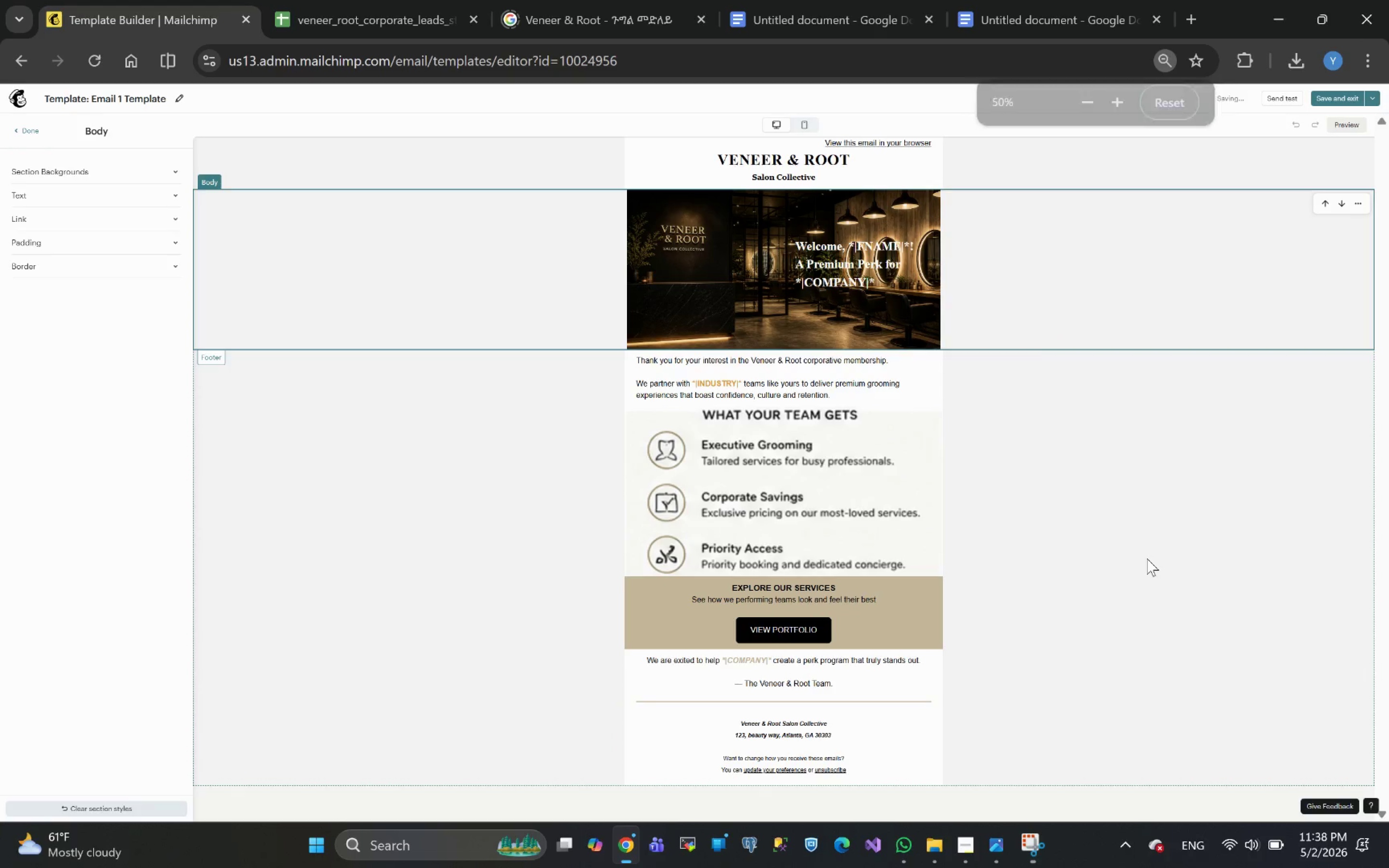 
left_click_drag(start_coordinate=[1100, 528], to_coordinate=[1054, 504])
 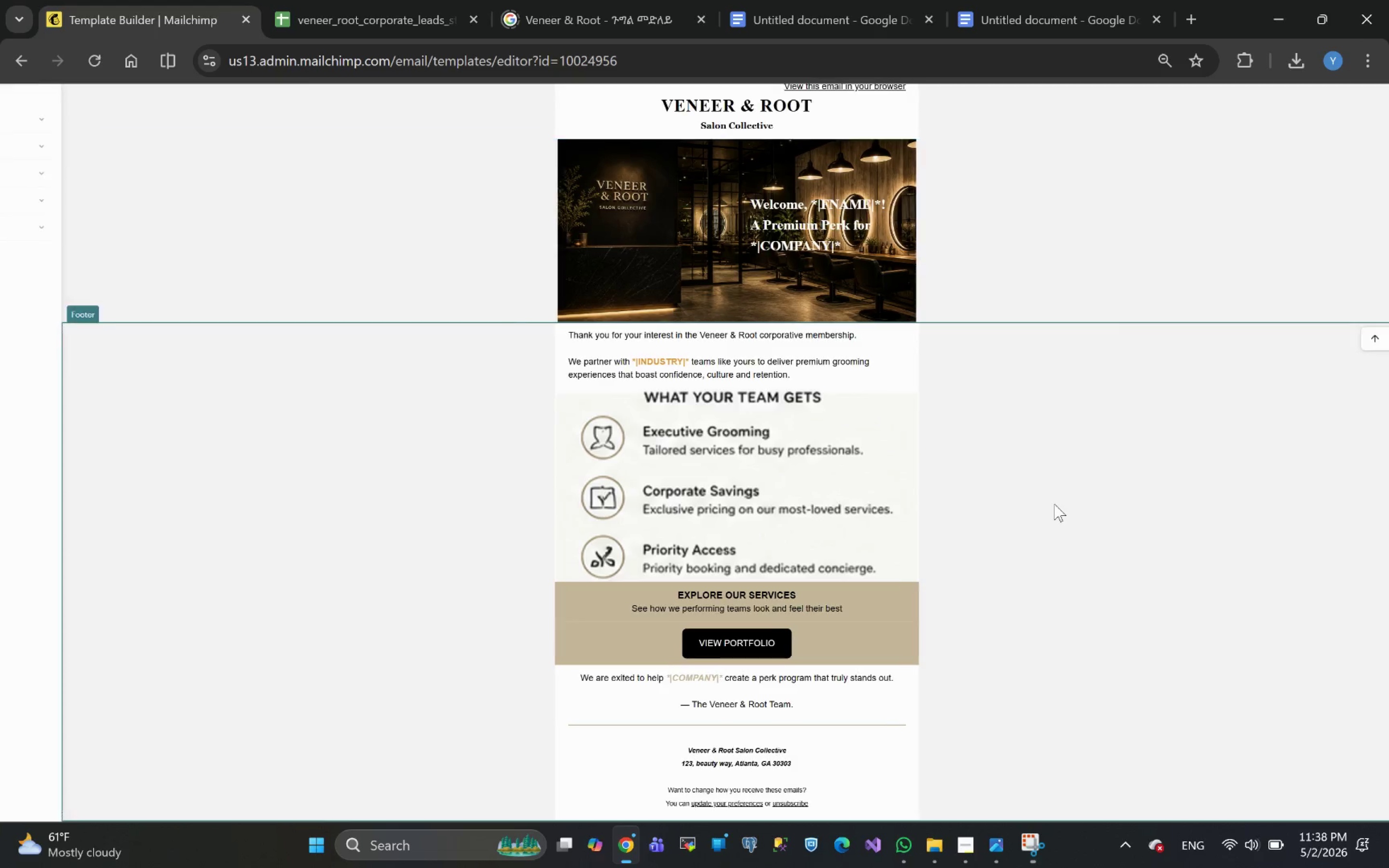 
left_click_drag(start_coordinate=[1054, 504], to_coordinate=[1054, 539])
 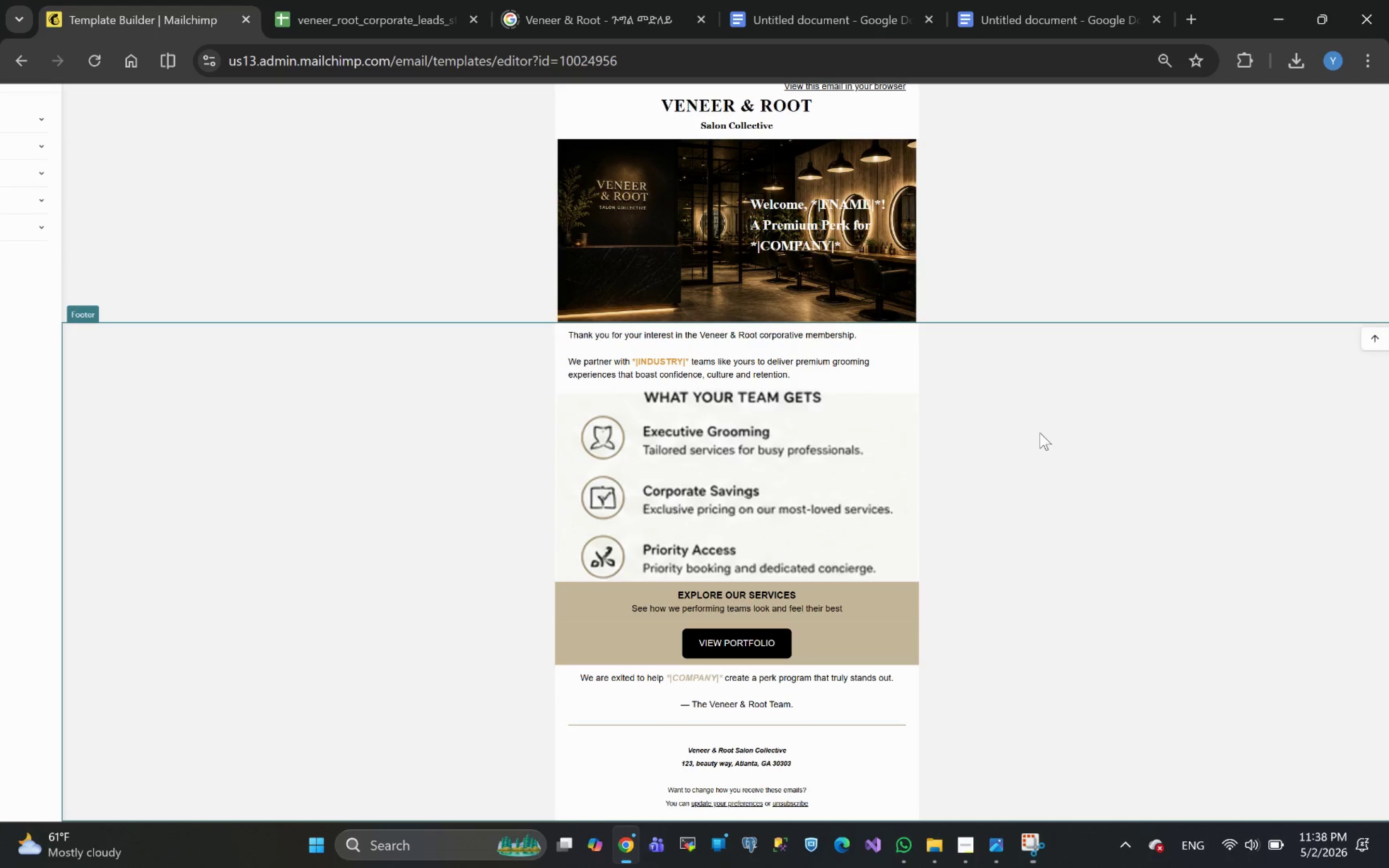 
left_click_drag(start_coordinate=[1040, 433], to_coordinate=[998, 557])
 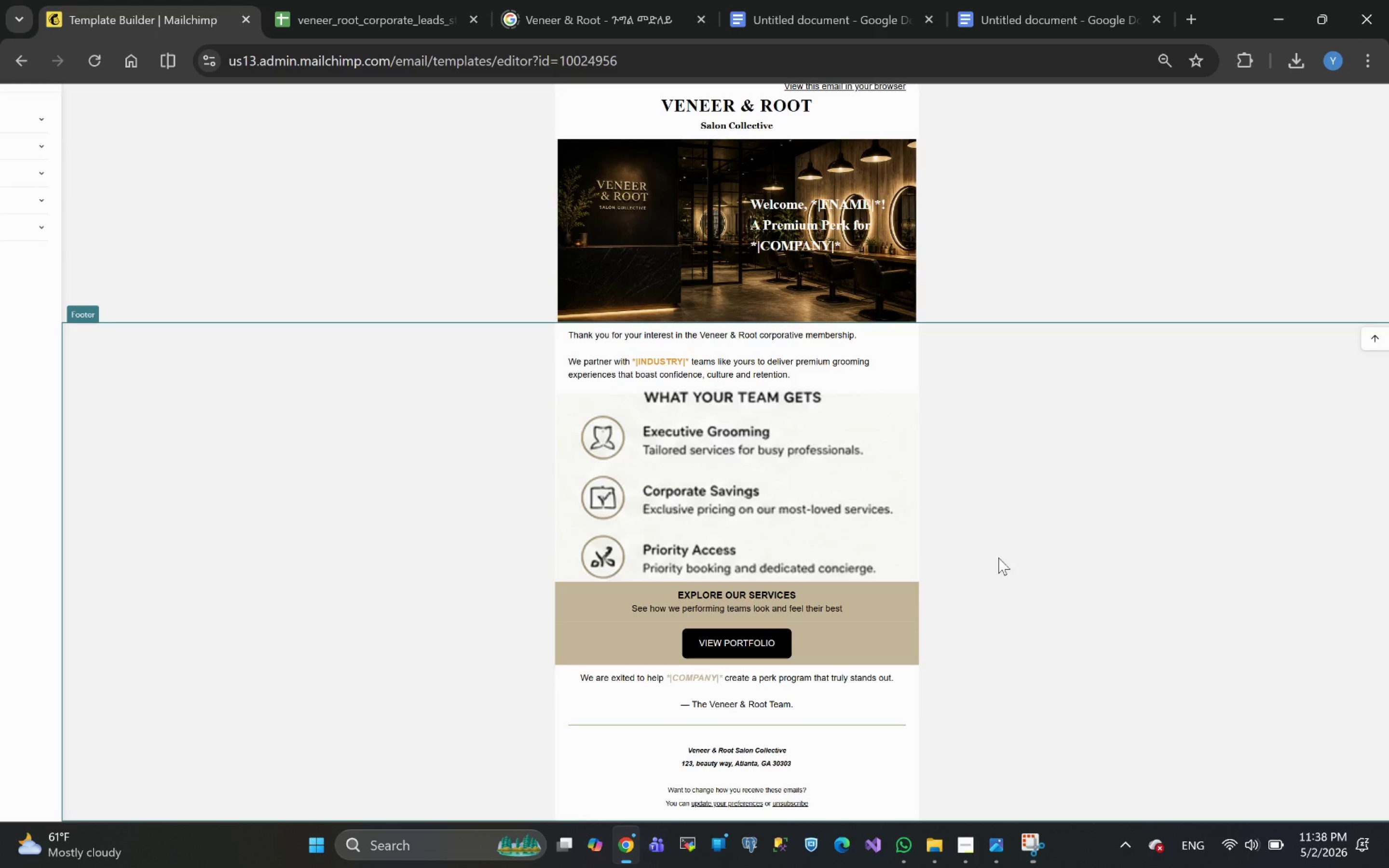 
left_click_drag(start_coordinate=[998, 557], to_coordinate=[1022, 515])
 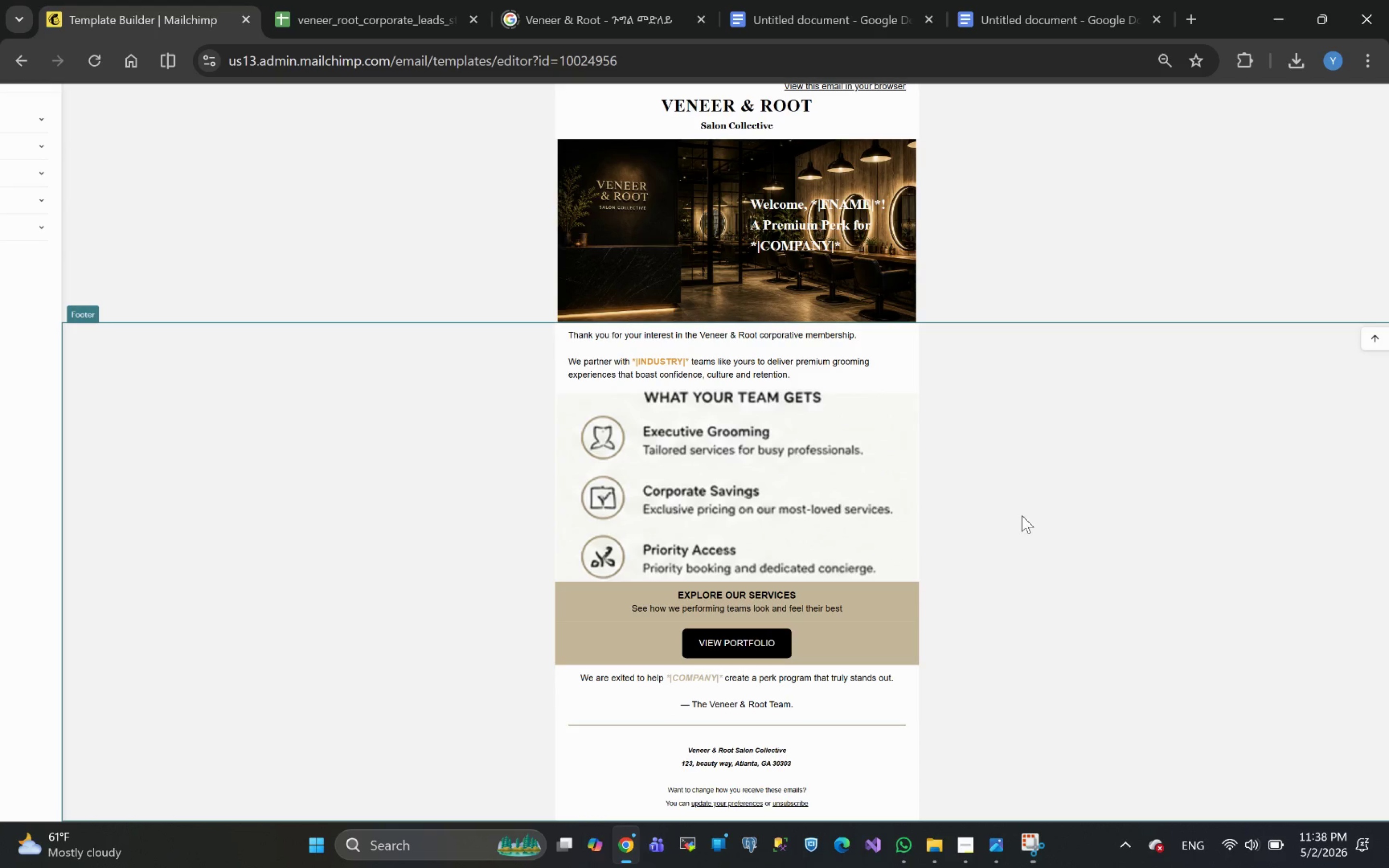 
left_click_drag(start_coordinate=[1022, 515], to_coordinate=[1031, 578])
 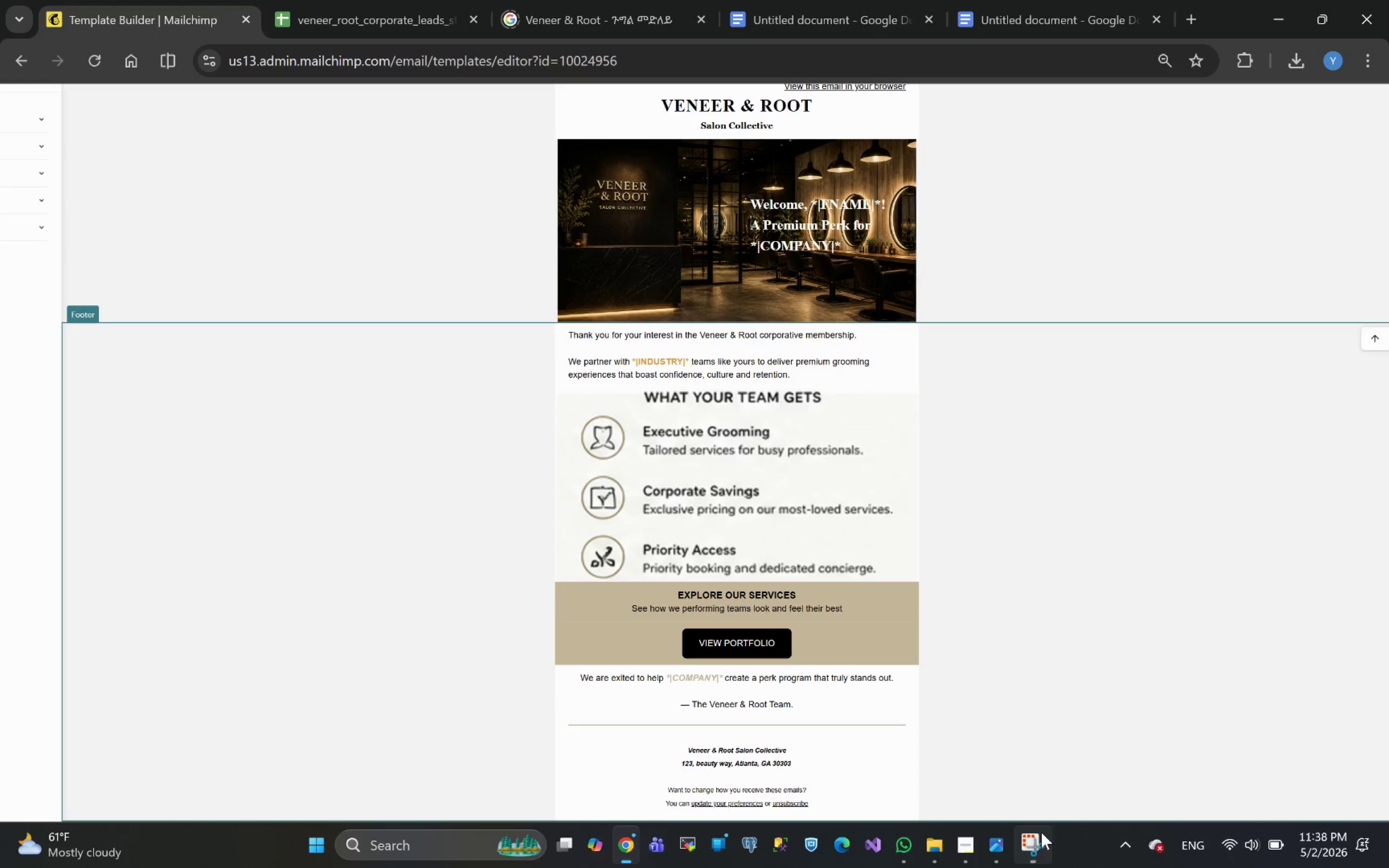 
left_click([1028, 842])
 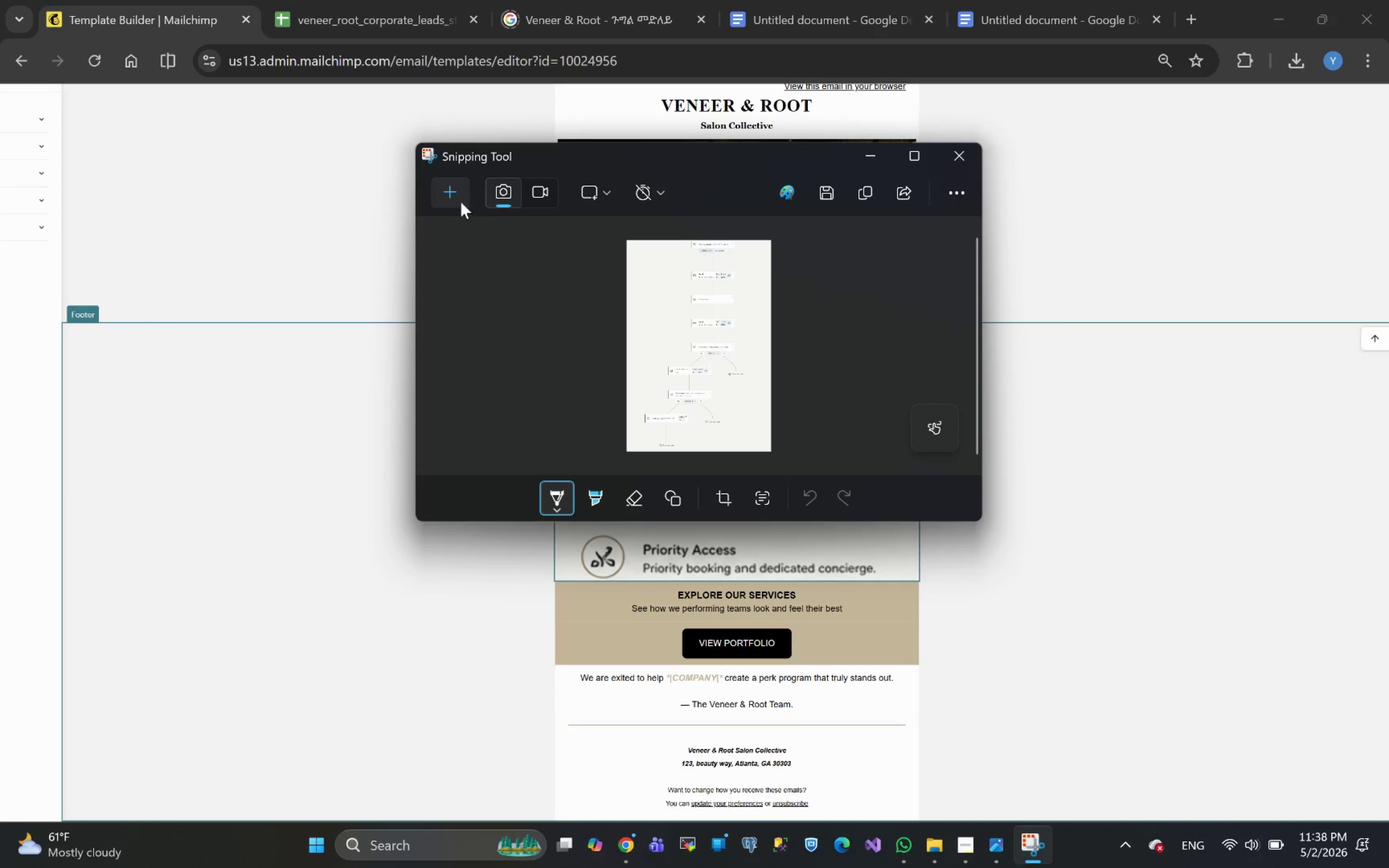 
left_click([451, 191])
 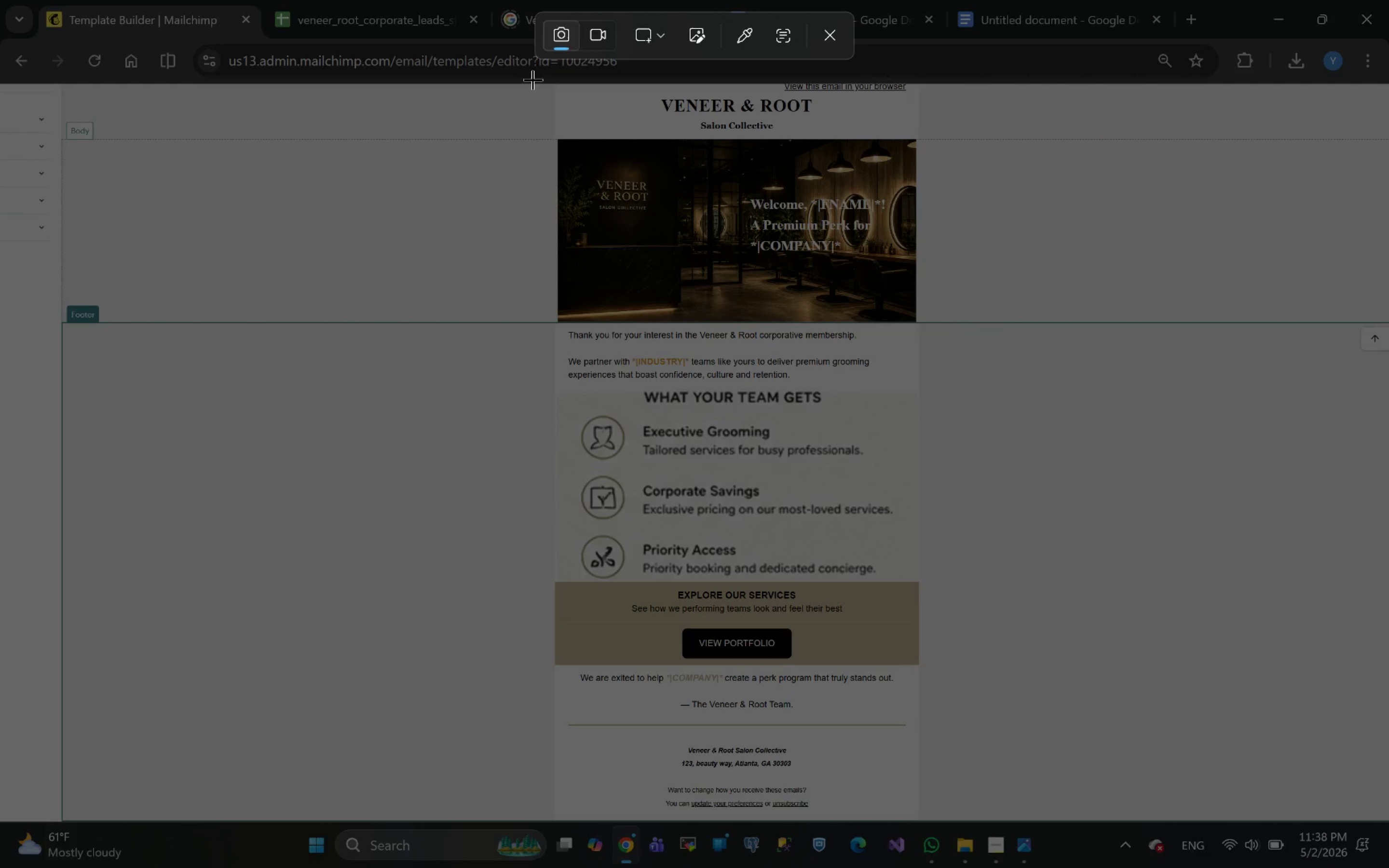 
left_click_drag(start_coordinate=[531, 80], to_coordinate=[937, 826])
 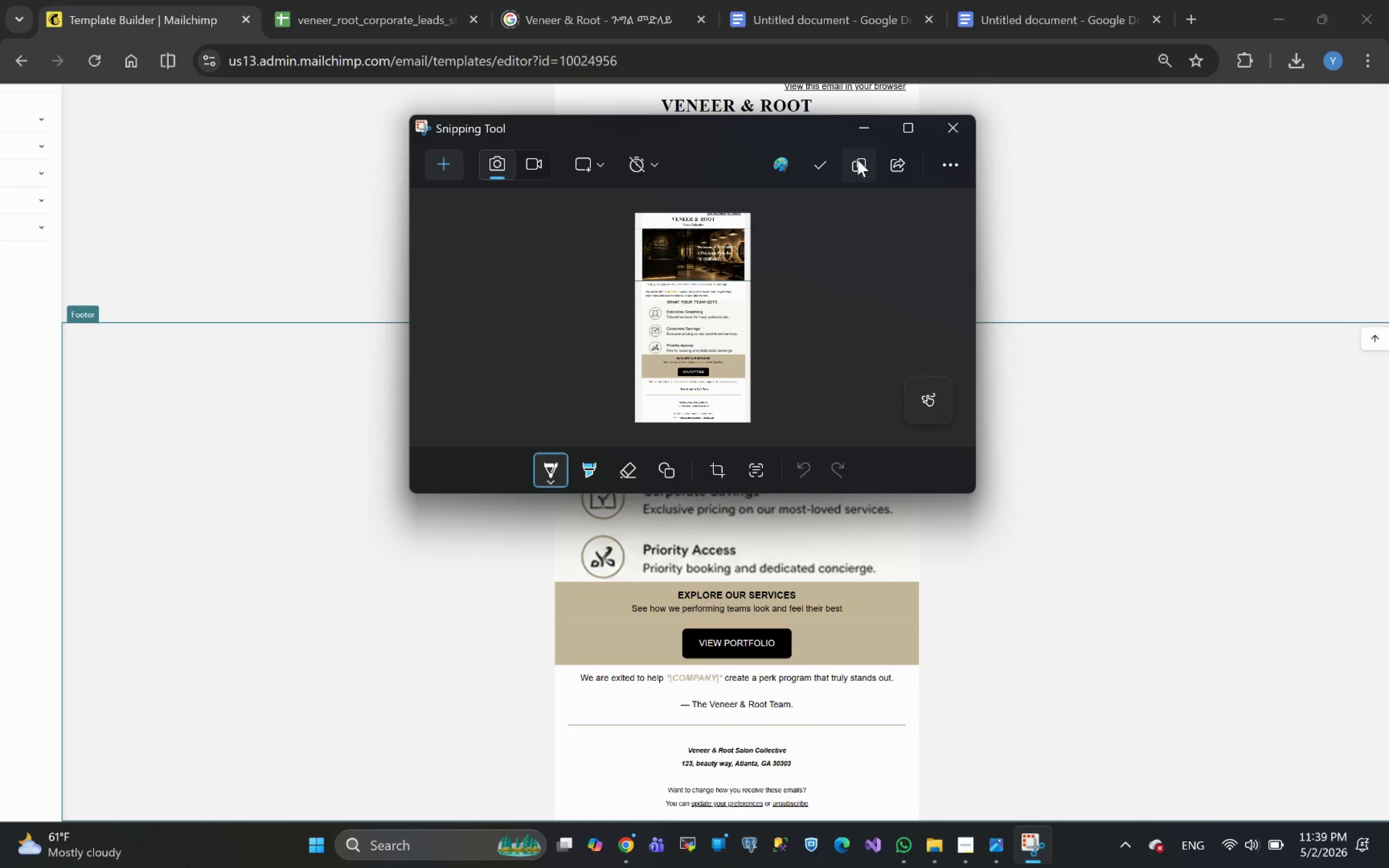 
left_click([817, 171])
 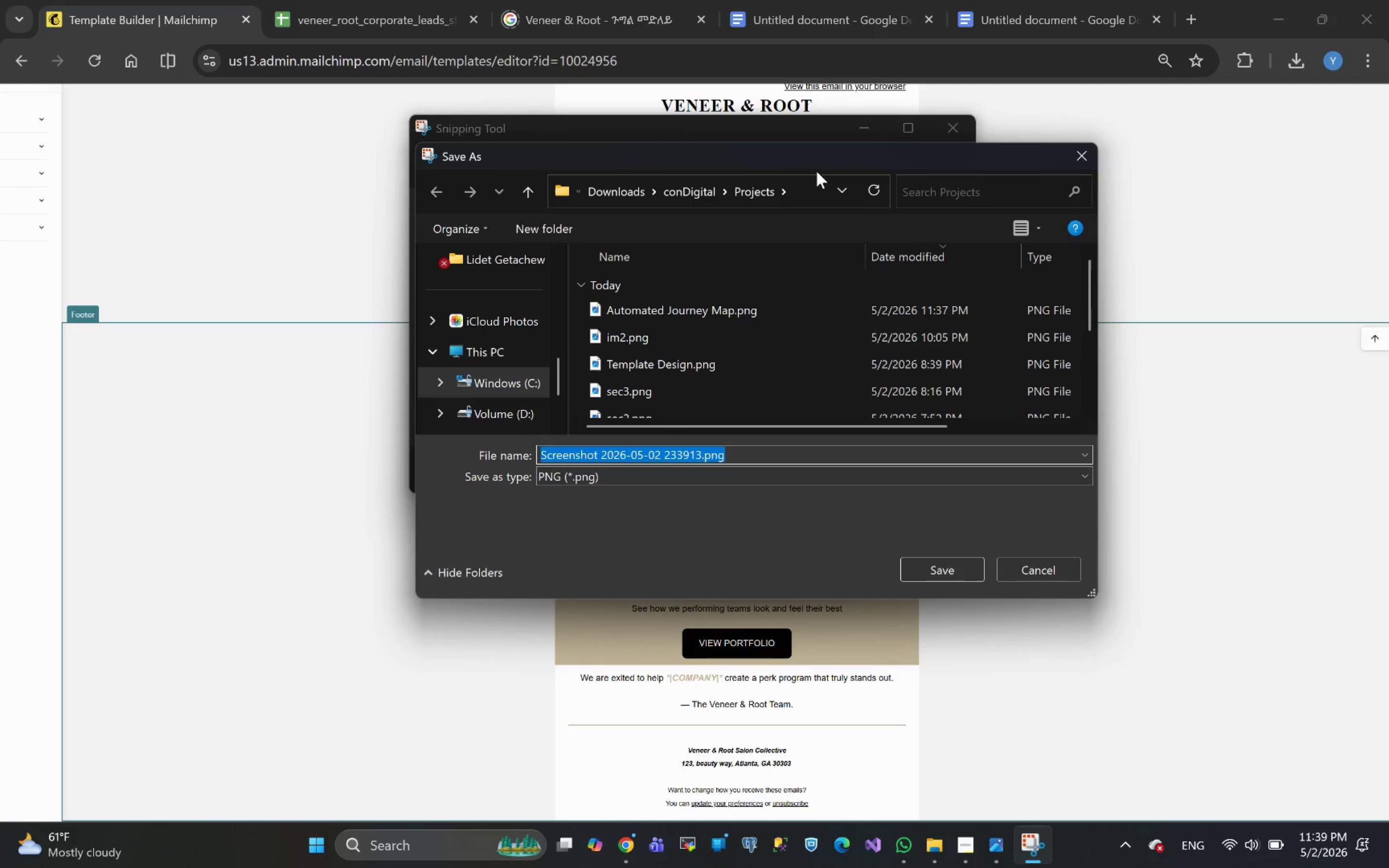 
key(Meta+MetaLeft)
 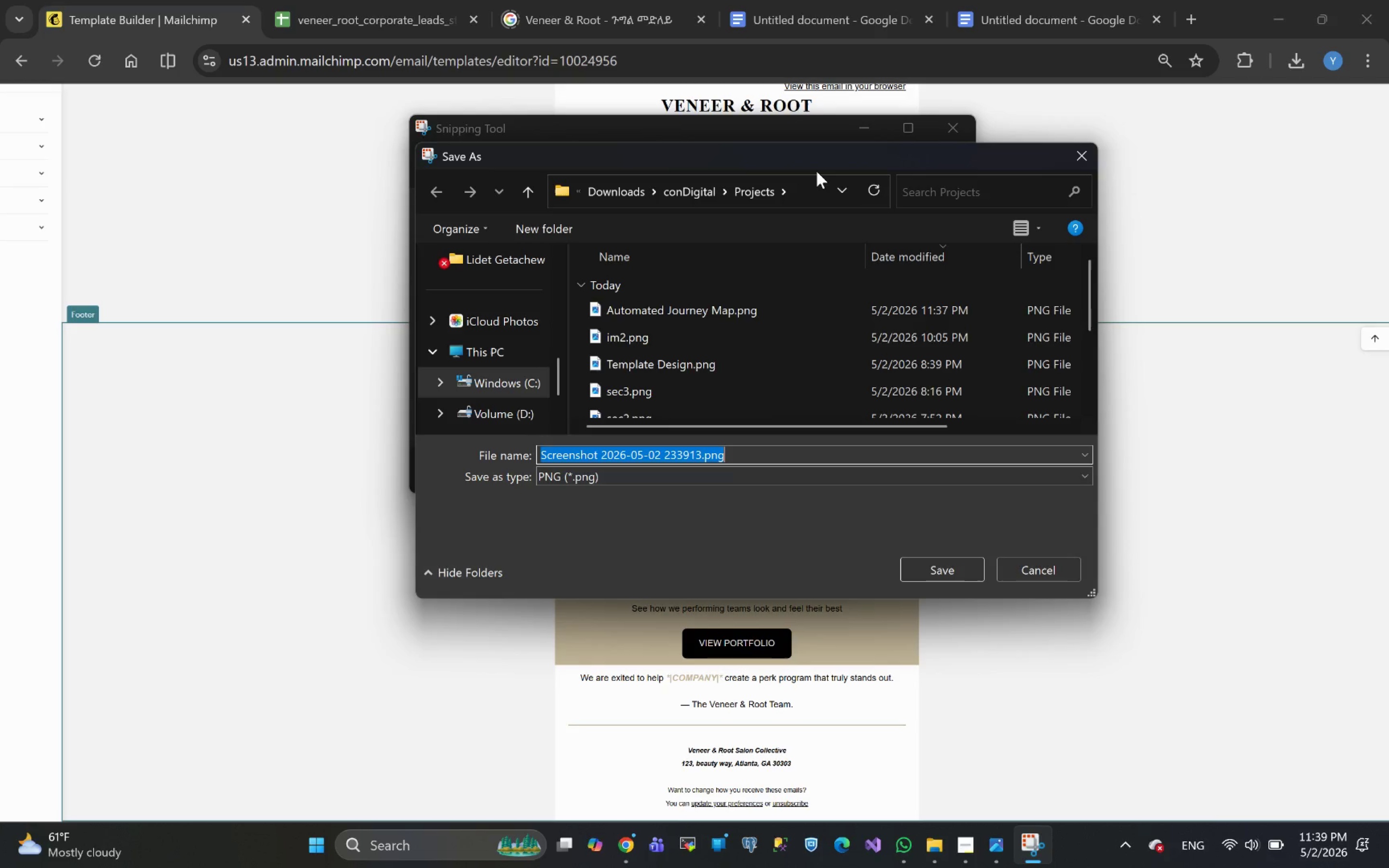 
key(Meta+V)
 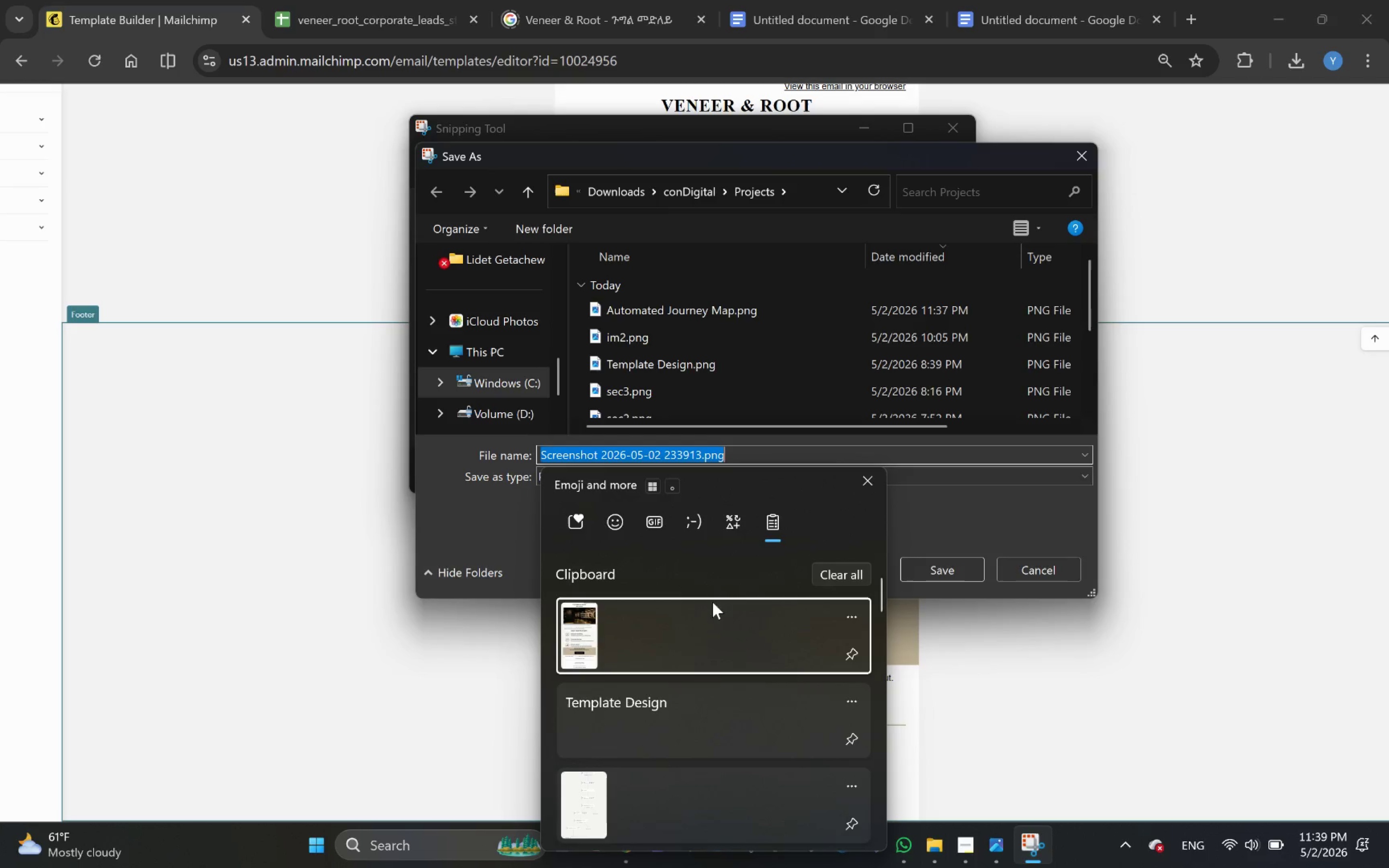 
left_click([691, 703])
 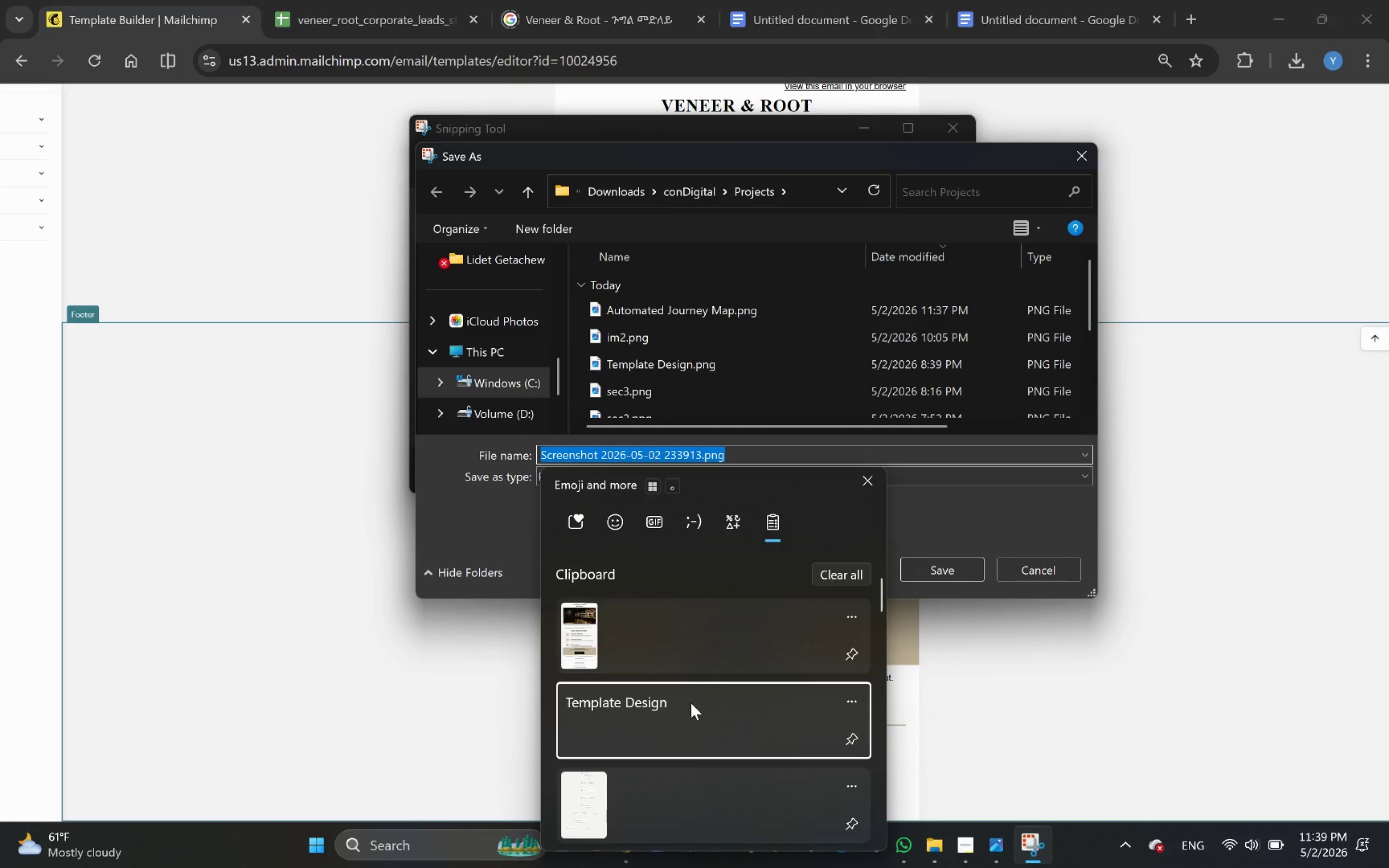 
key(Control+ControlLeft)
 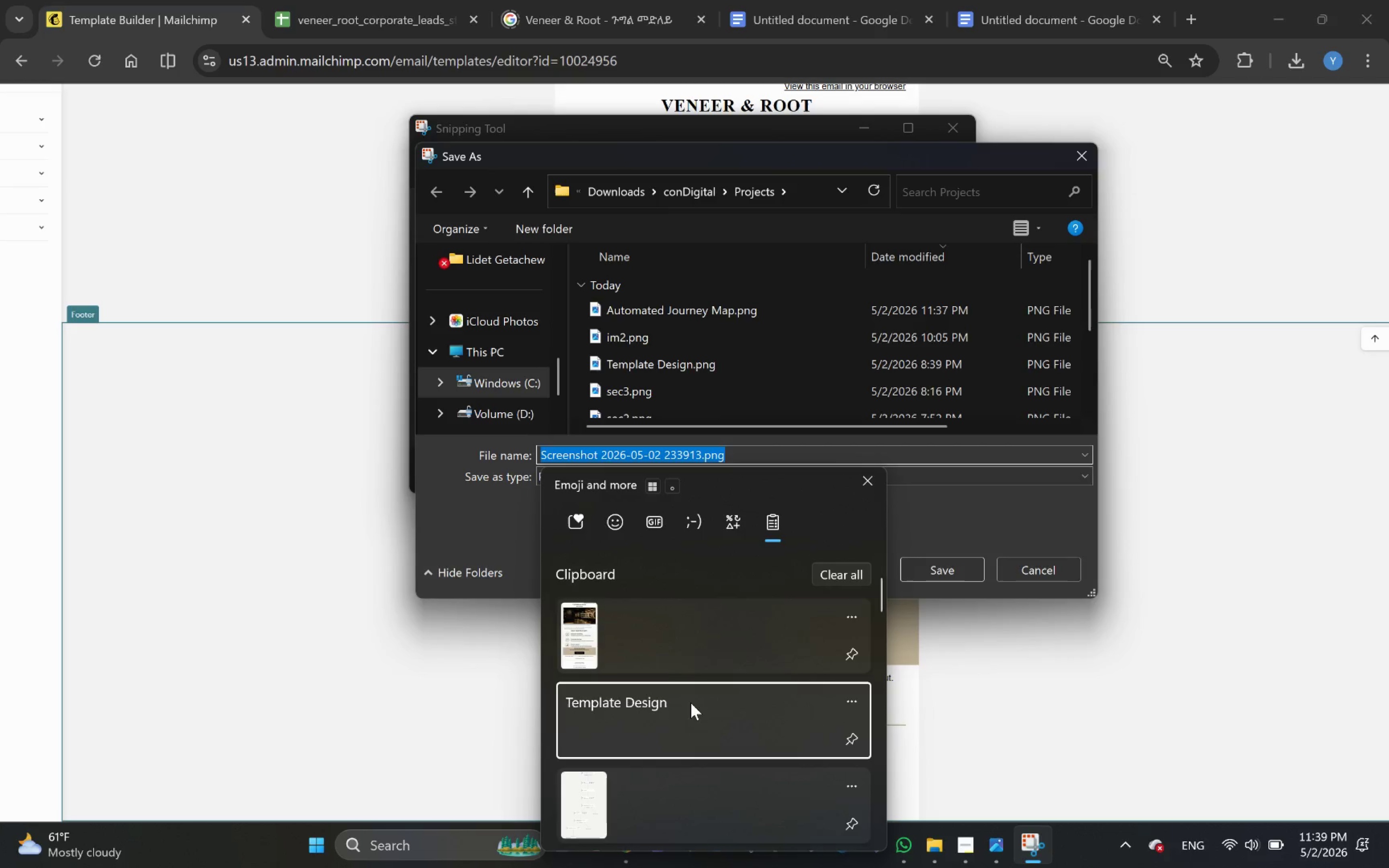 
key(Control+V)
 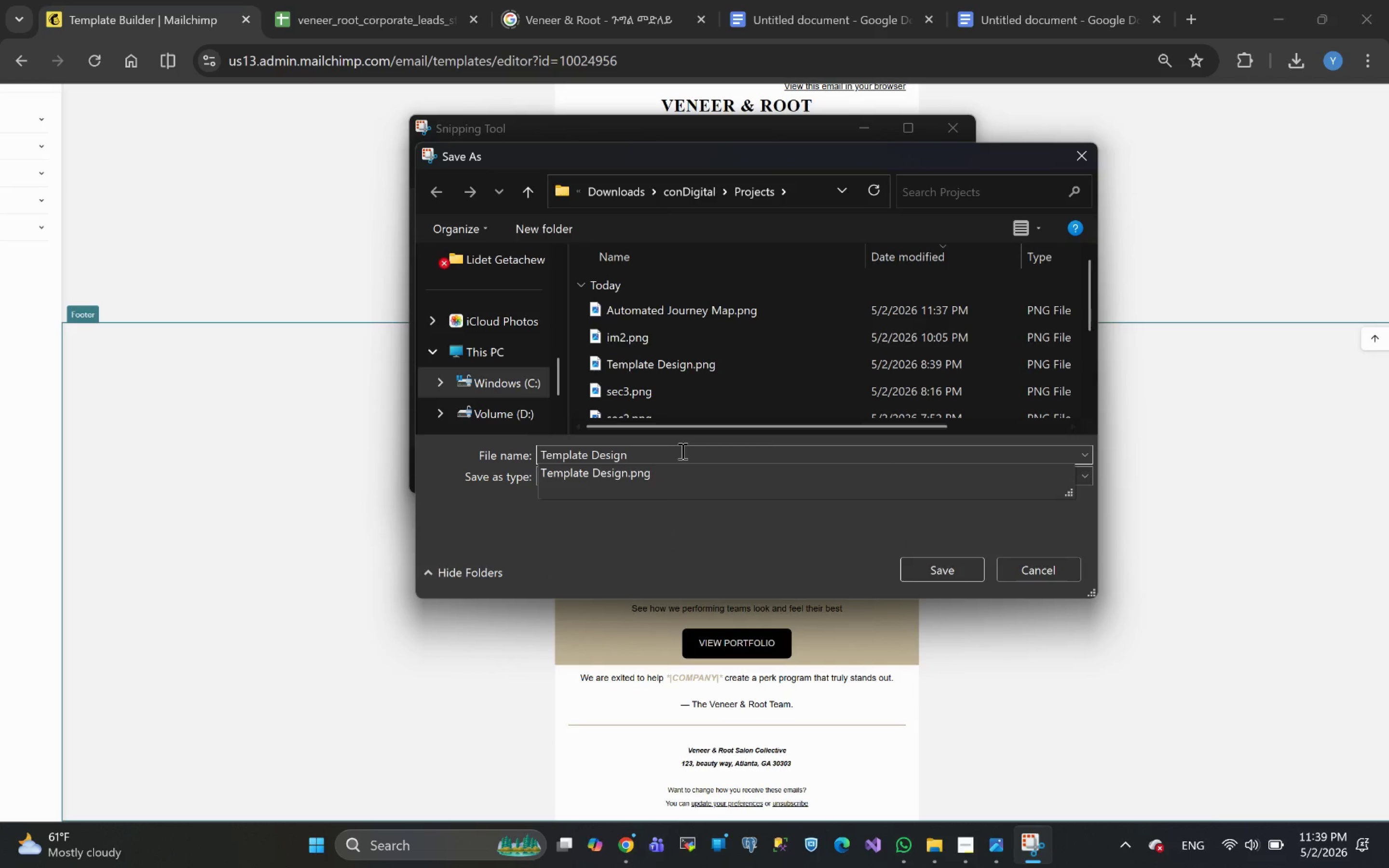 
type( - email template 1)
 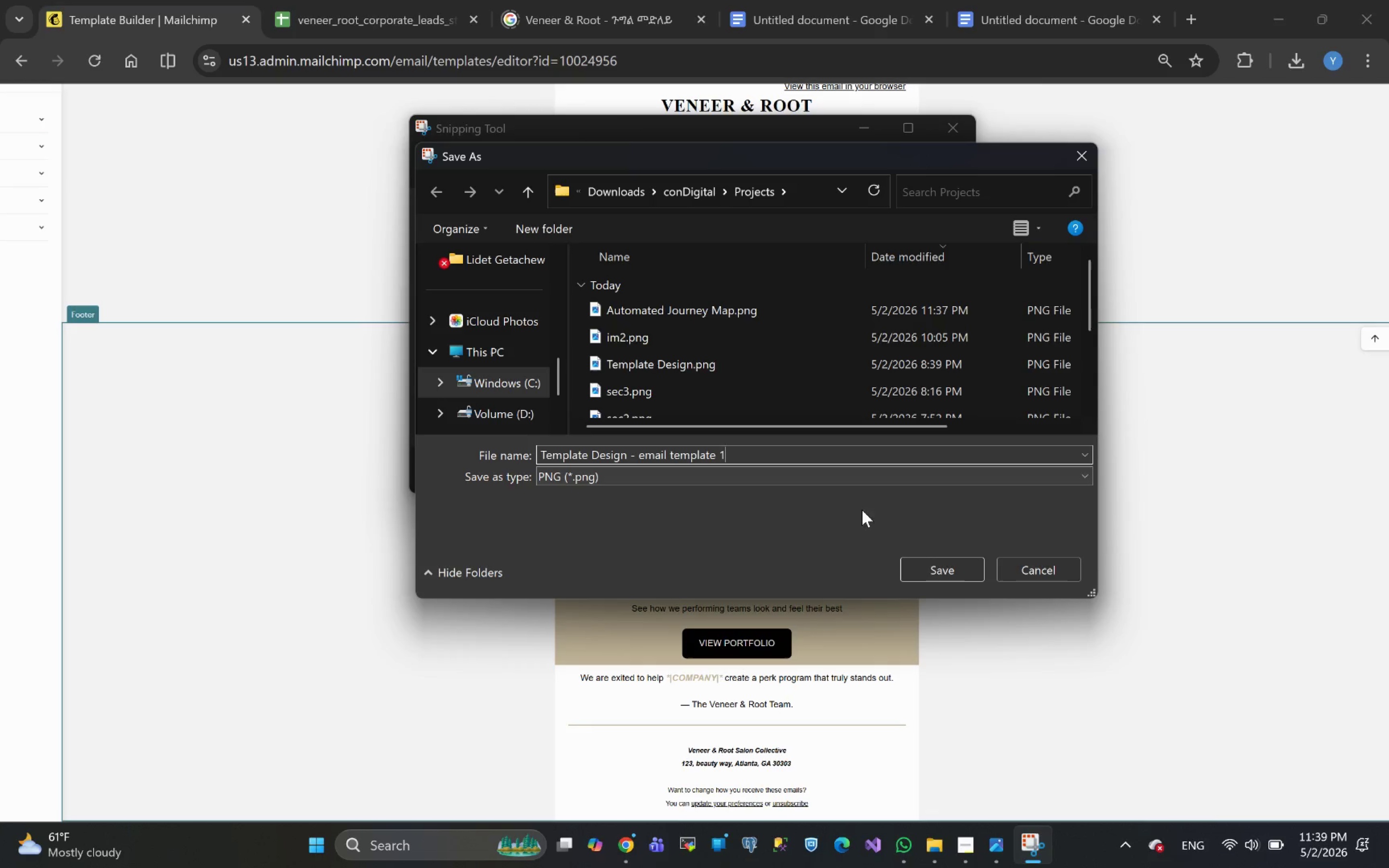 
left_click([940, 572])
 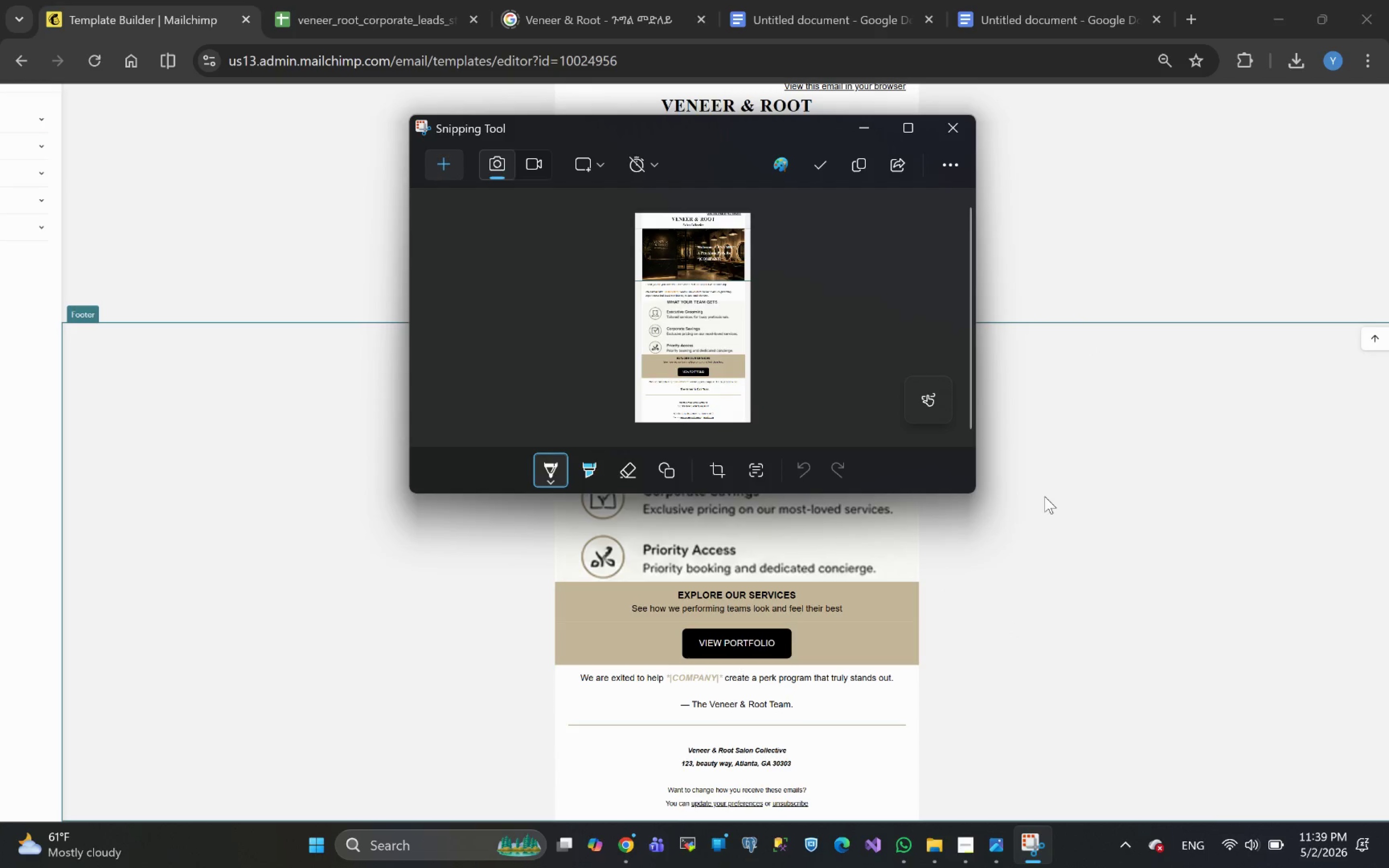 
left_click([1109, 580])
 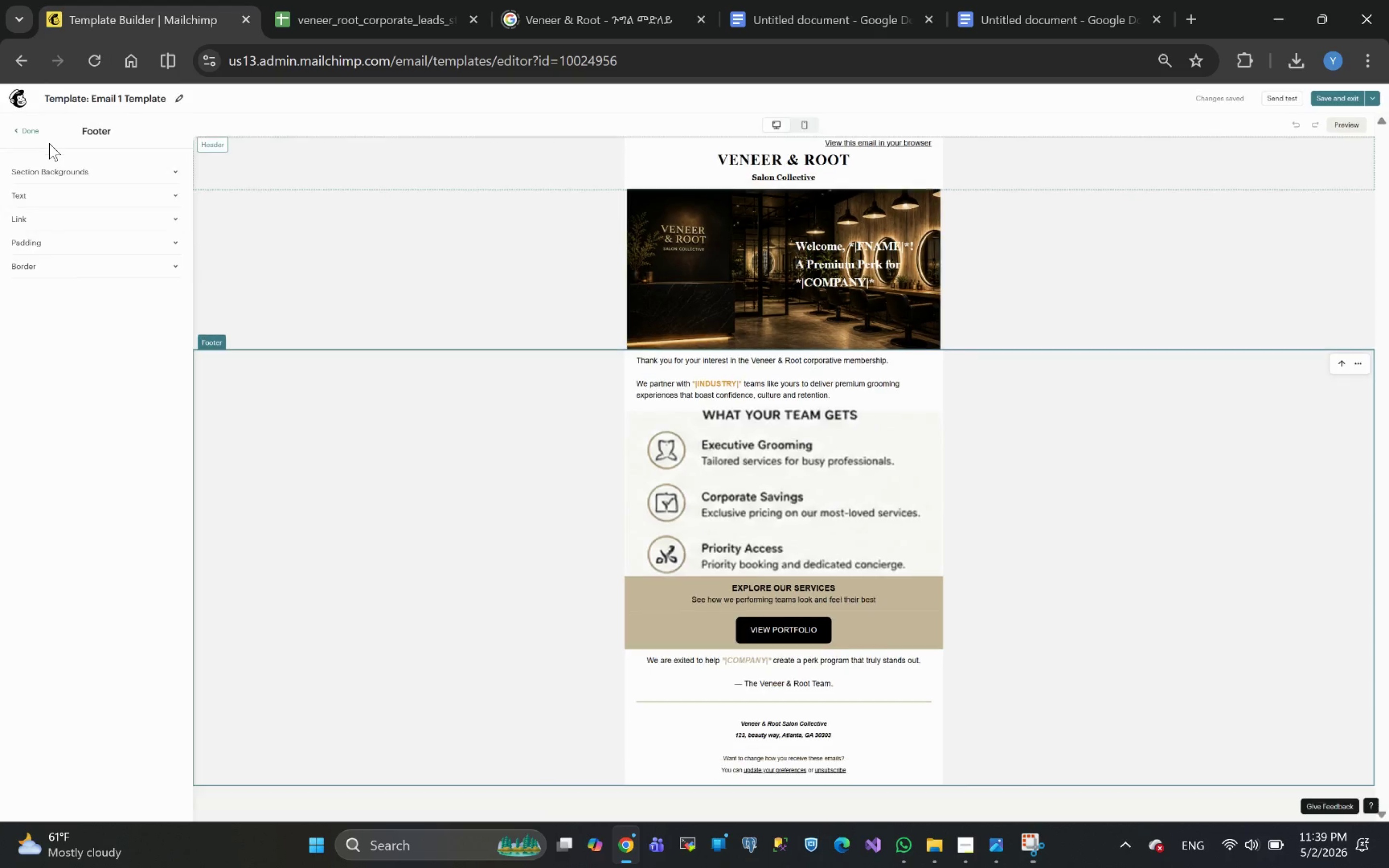 
wait(7.59)
 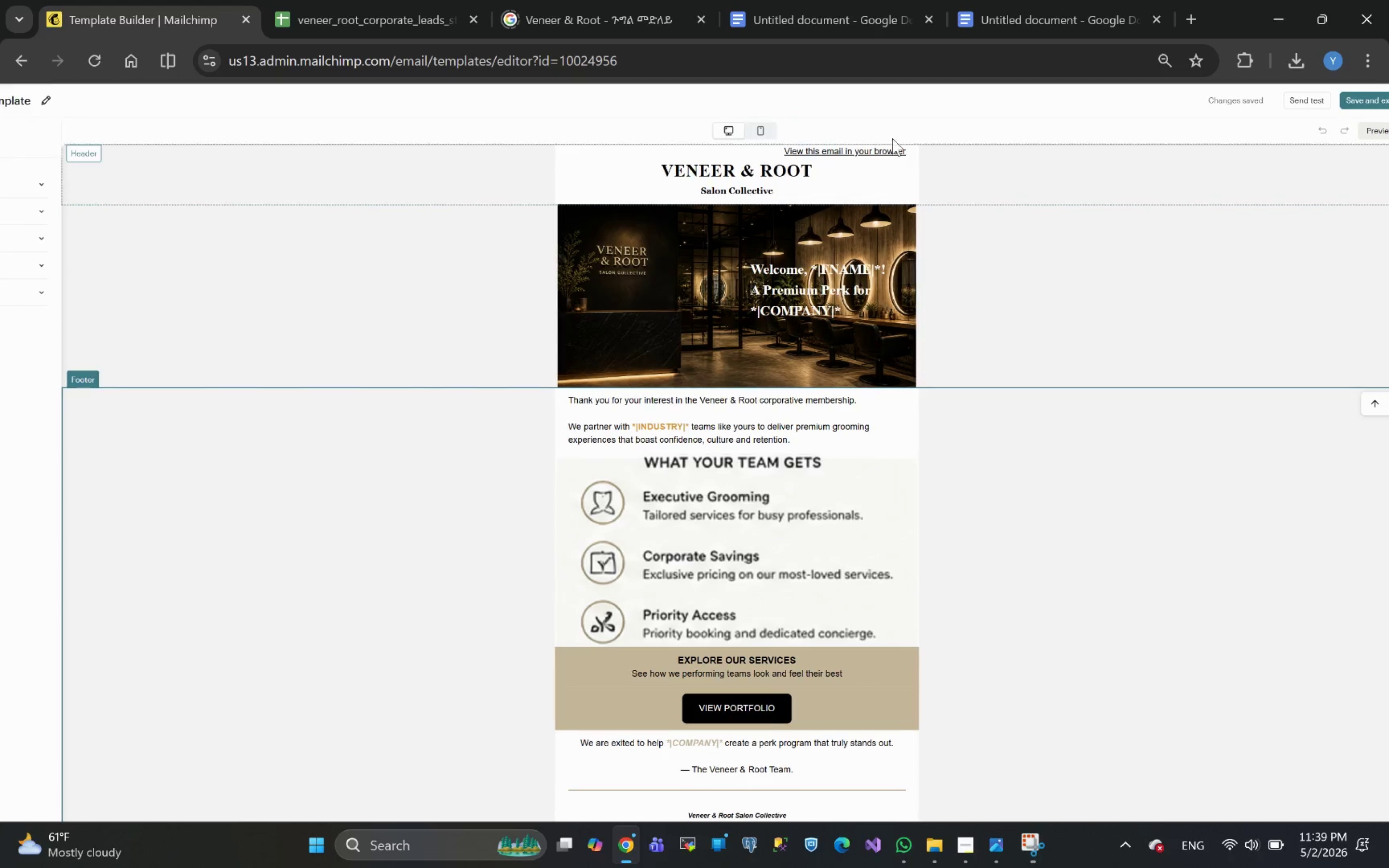 
left_click([17, 99])
 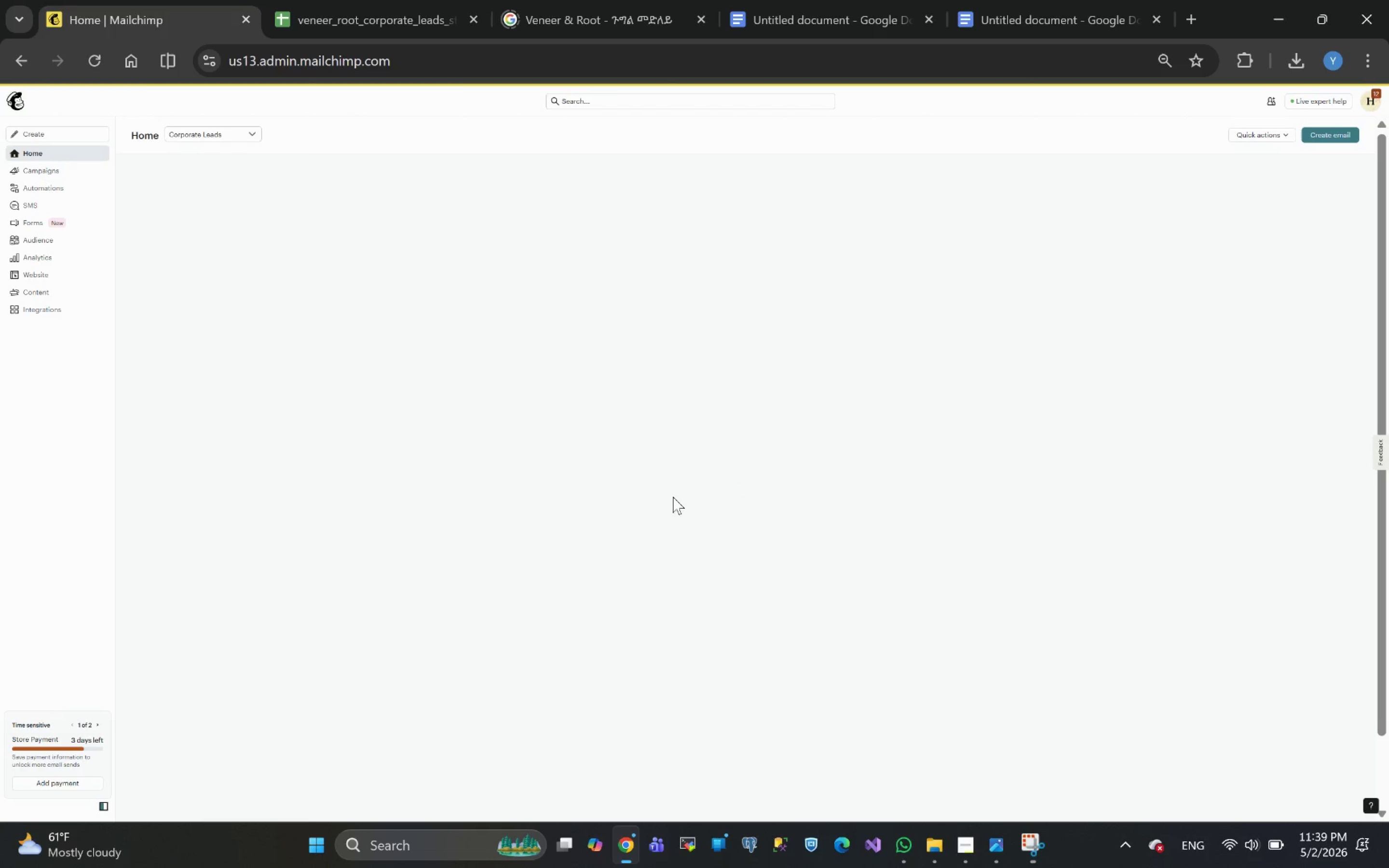 
wait(8.17)
 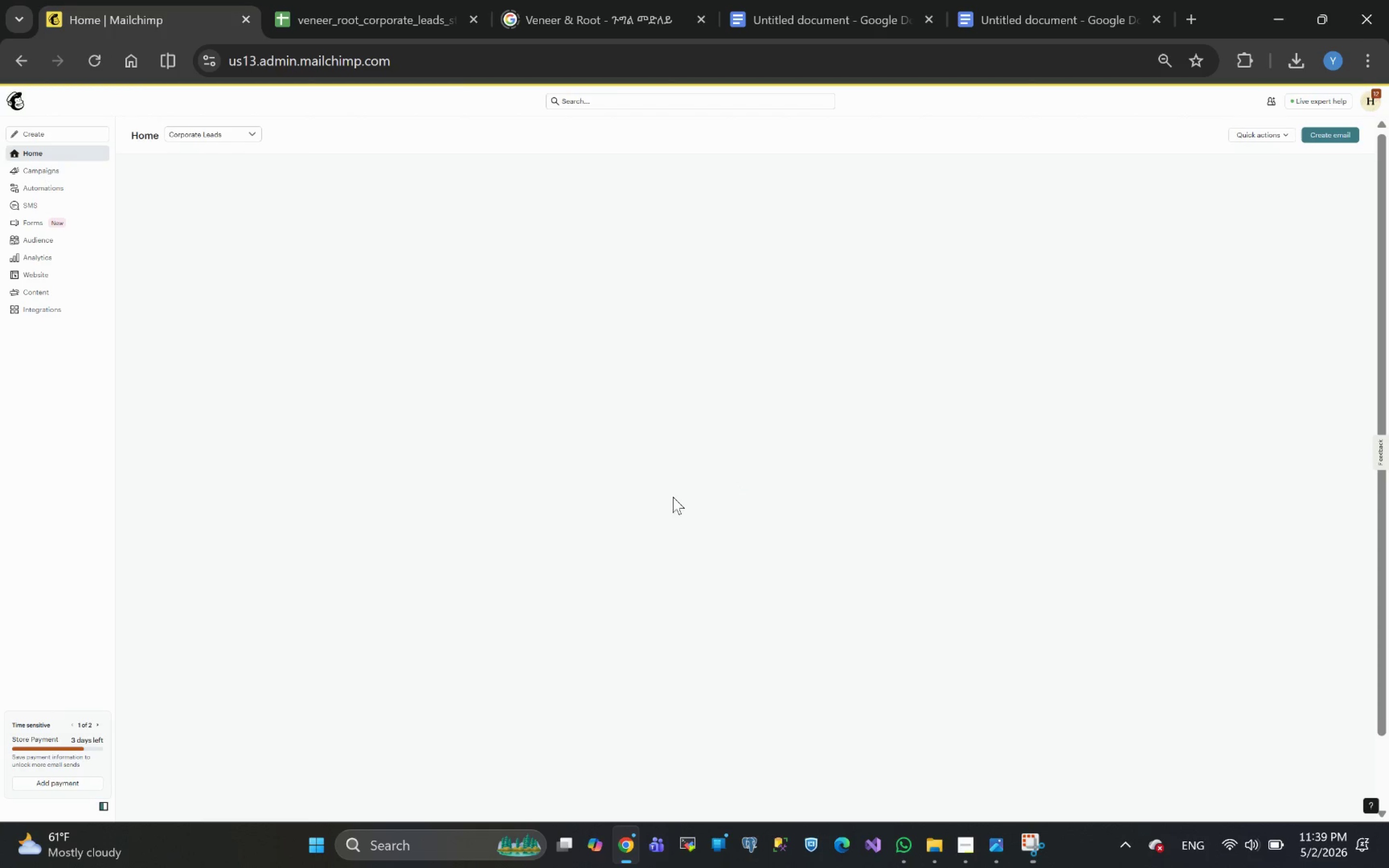 
left_click([38, 173])
 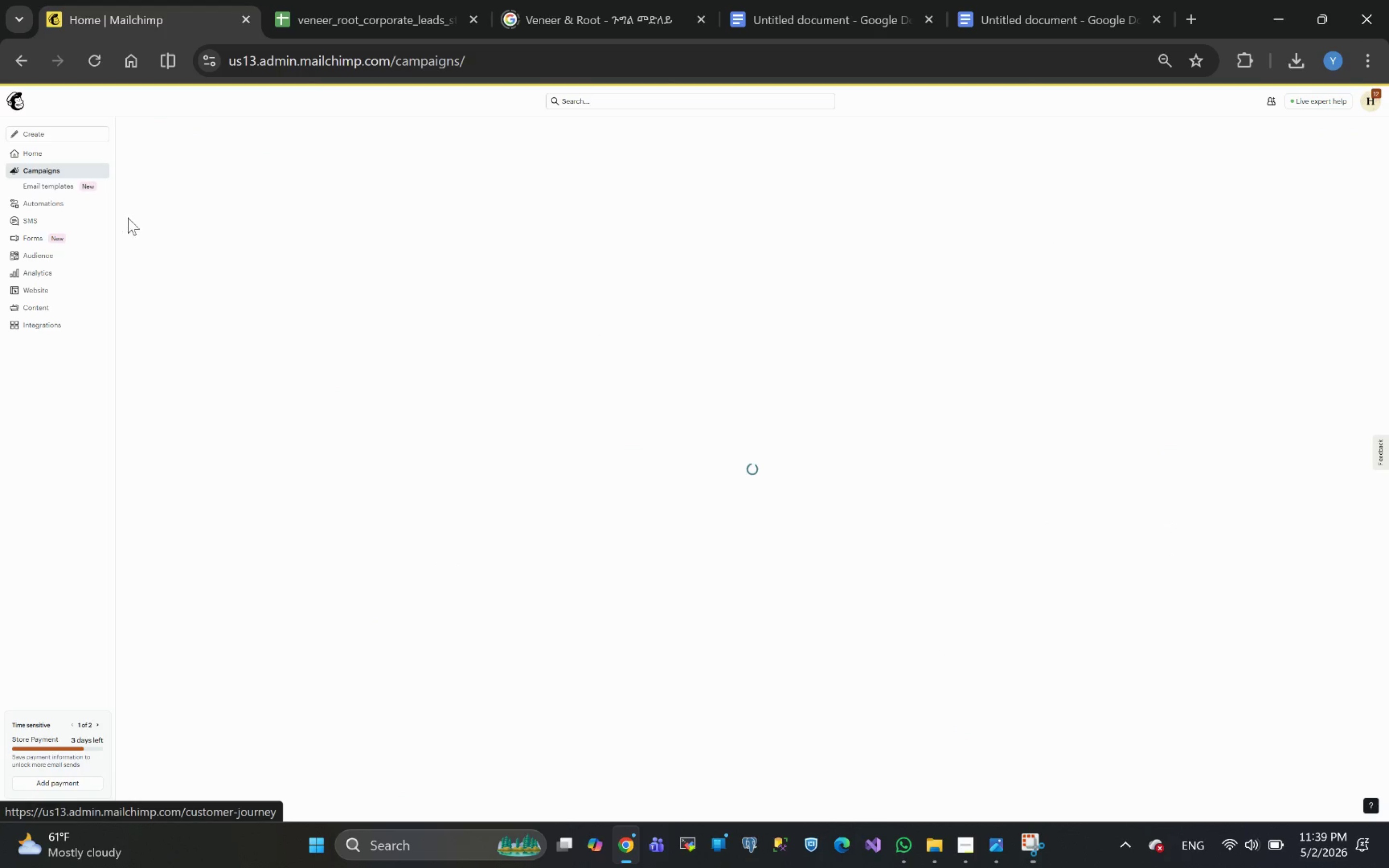 
left_click([65, 184])
 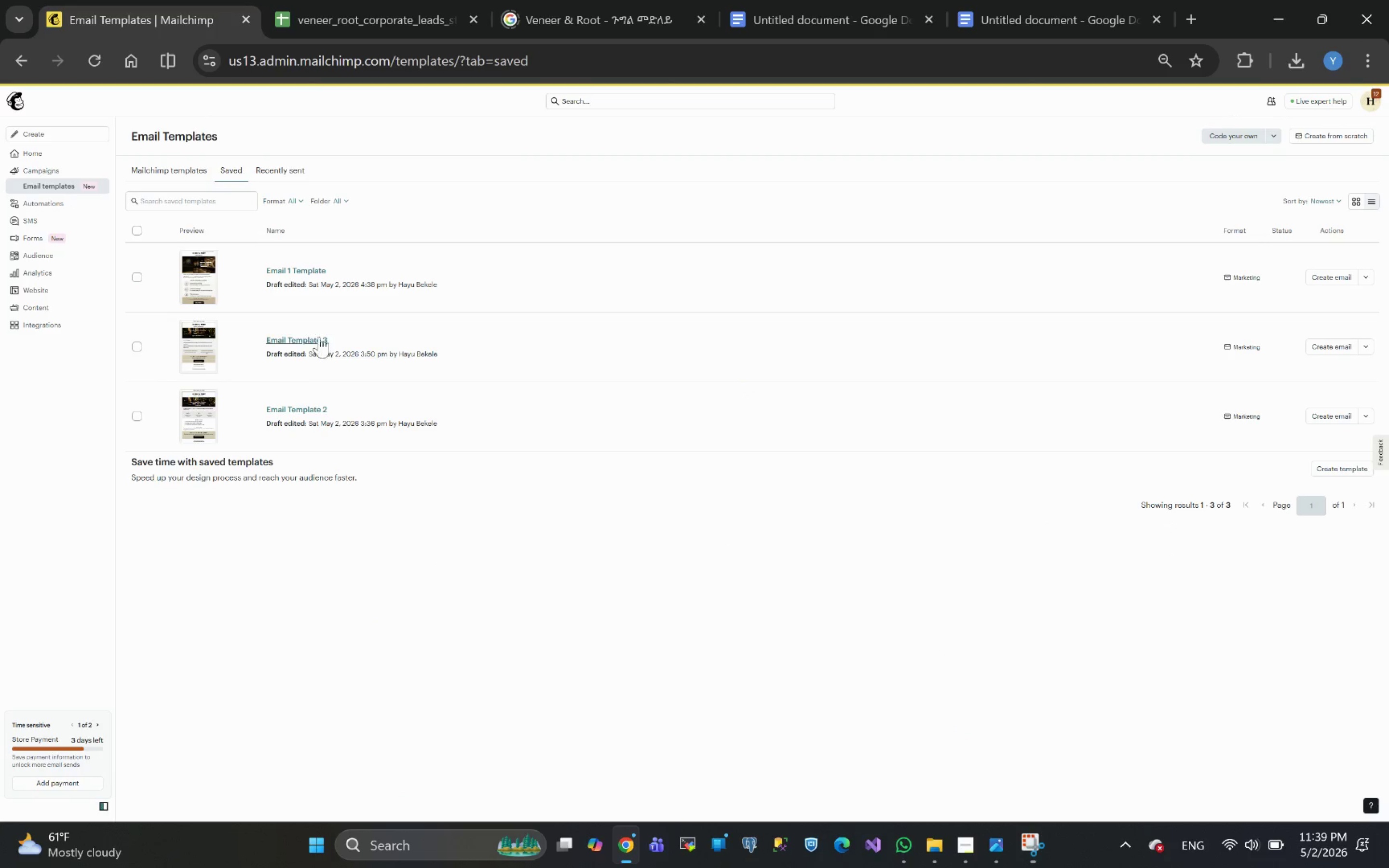 
left_click([297, 414])
 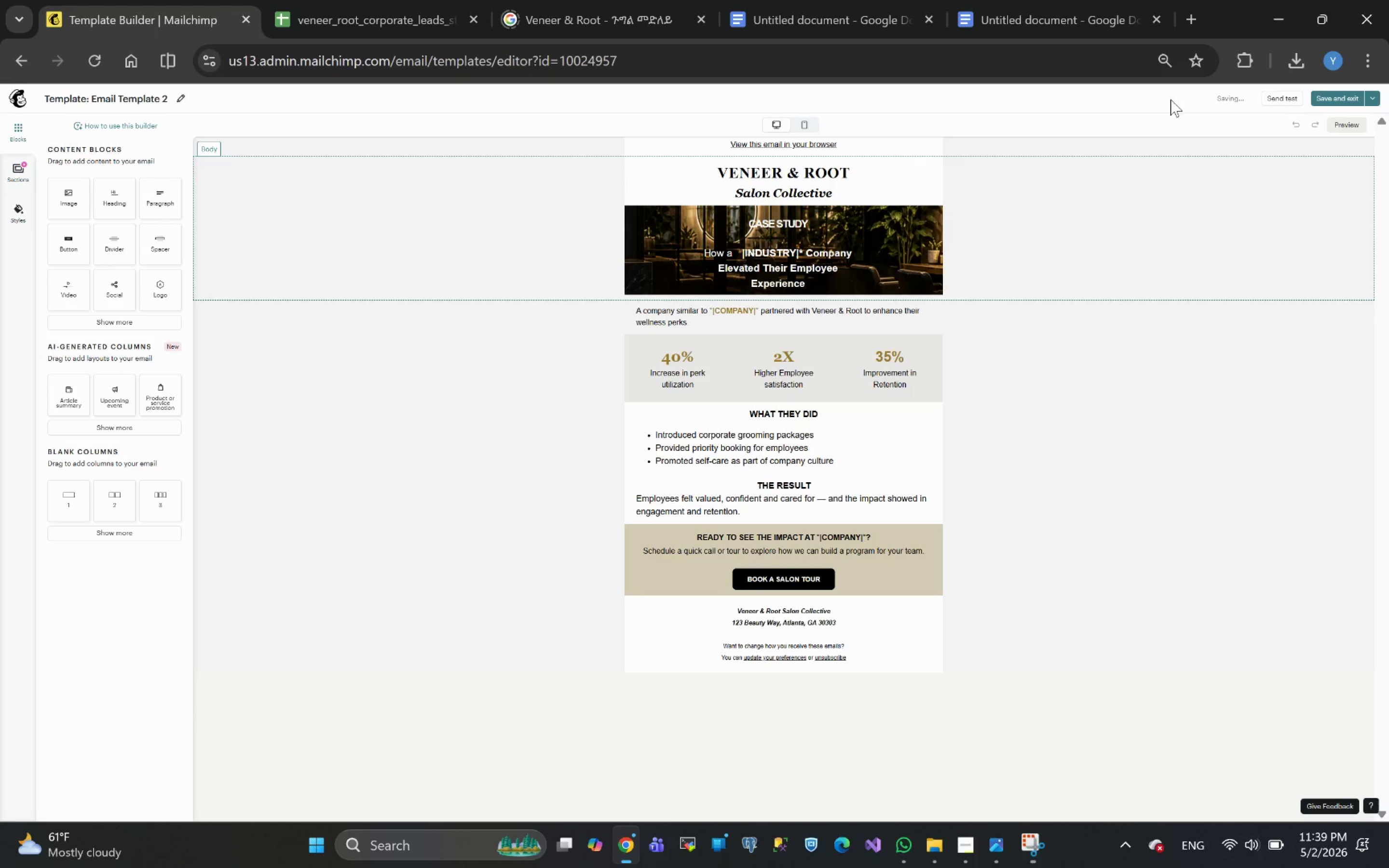 
left_click([1158, 61])
 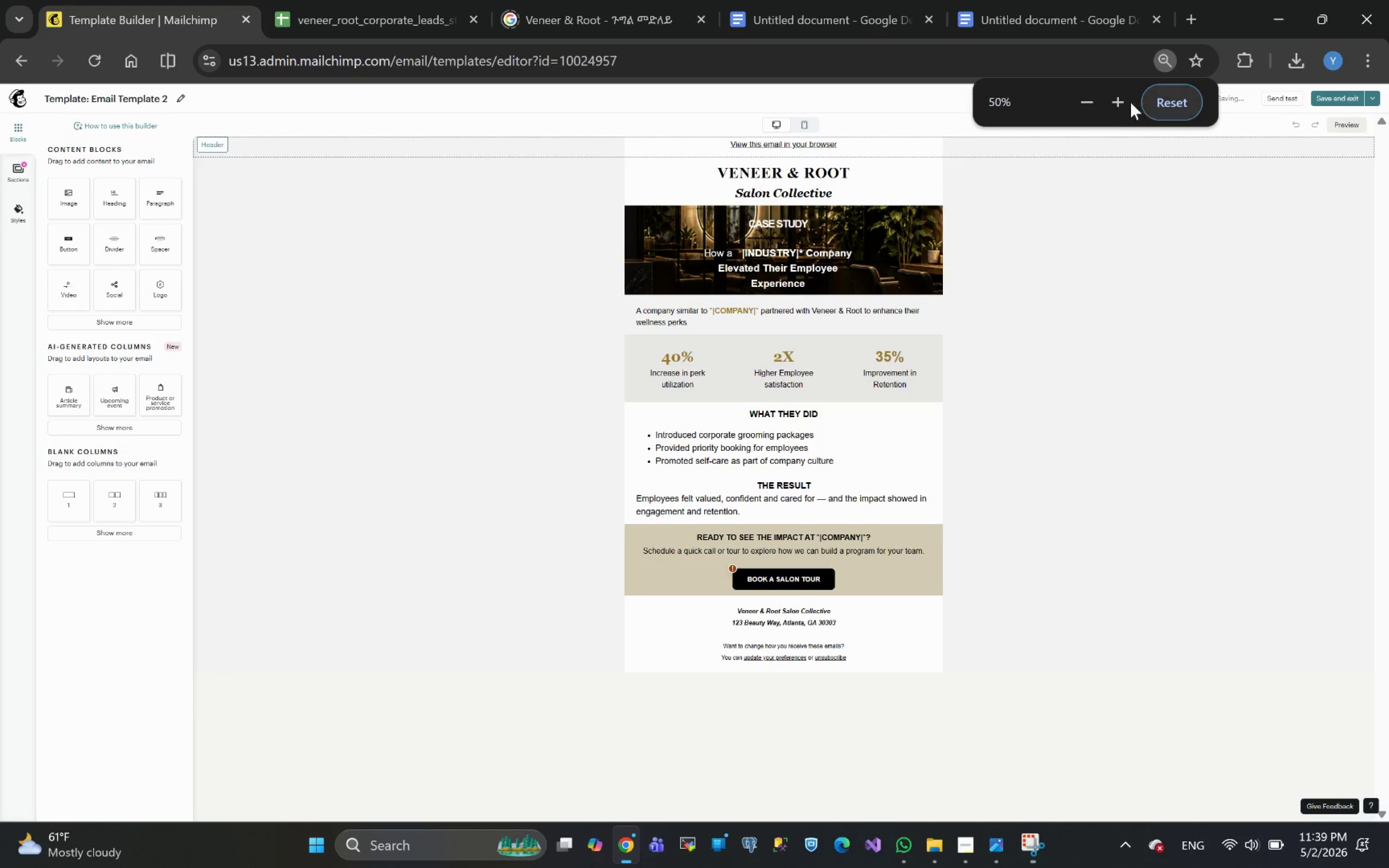 
left_click([1113, 102])
 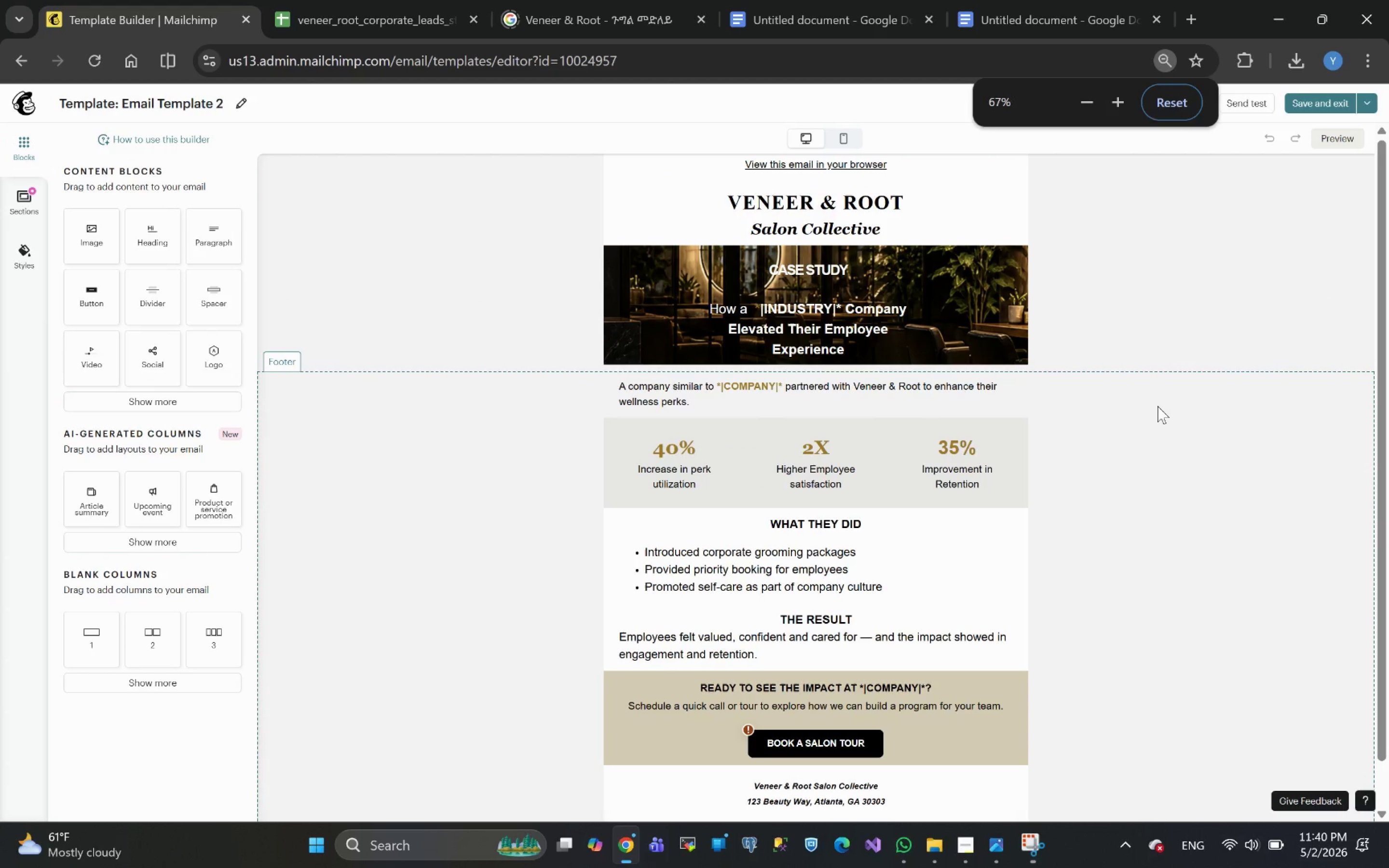 
left_click_drag(start_coordinate=[1145, 423], to_coordinate=[1141, 499])
 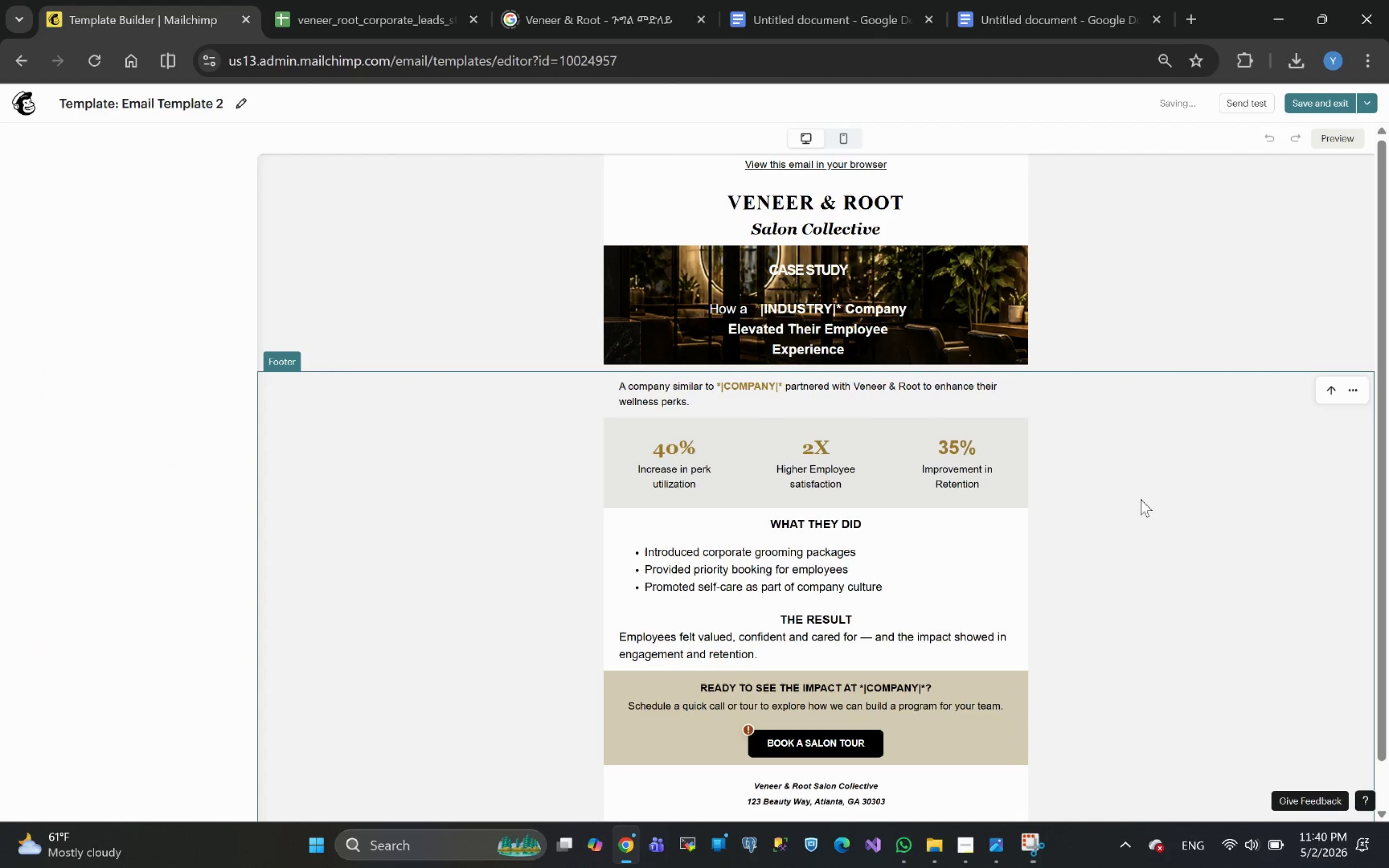 
left_click_drag(start_coordinate=[1141, 499], to_coordinate=[1130, 506])
 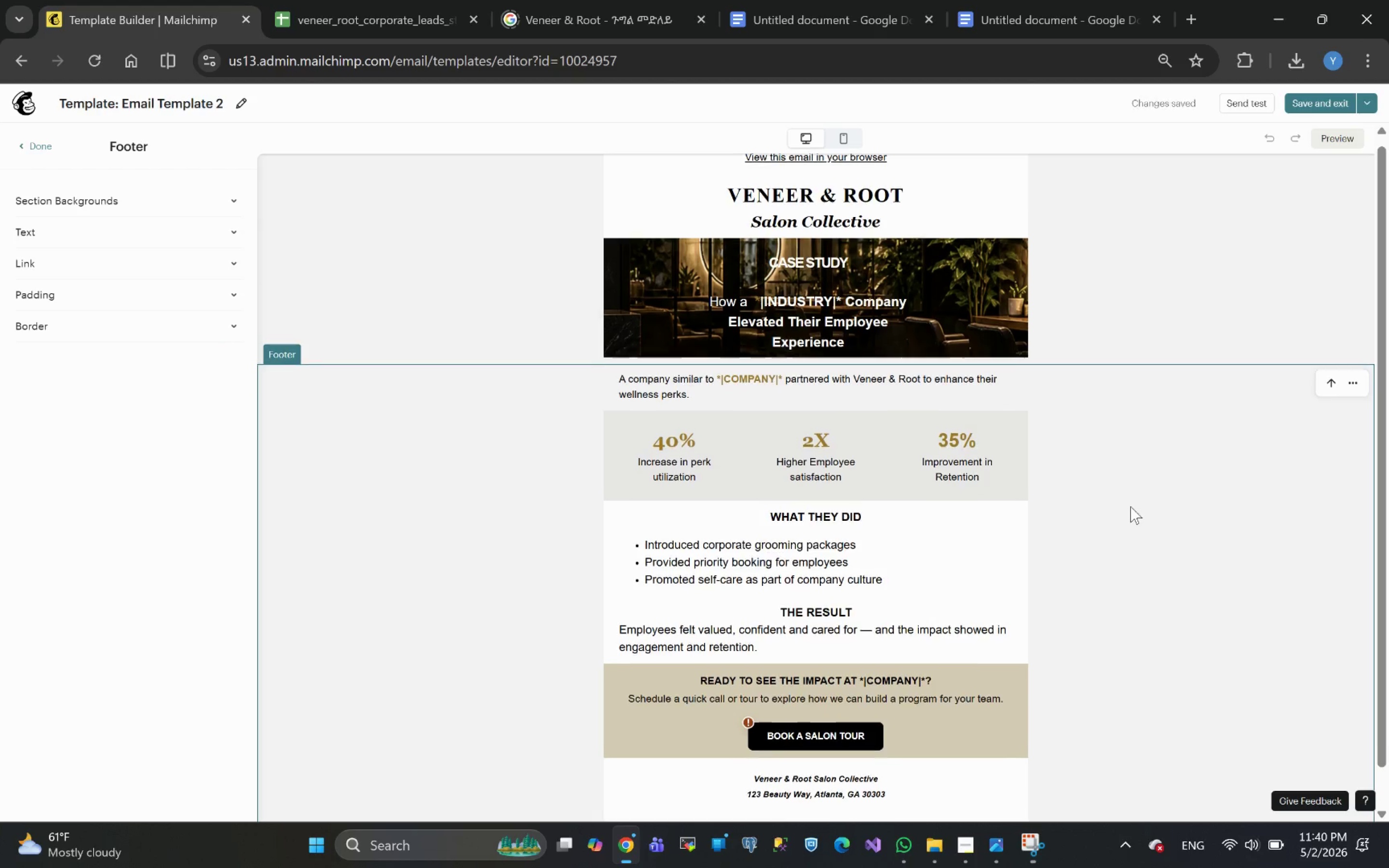 
wait(8.56)
 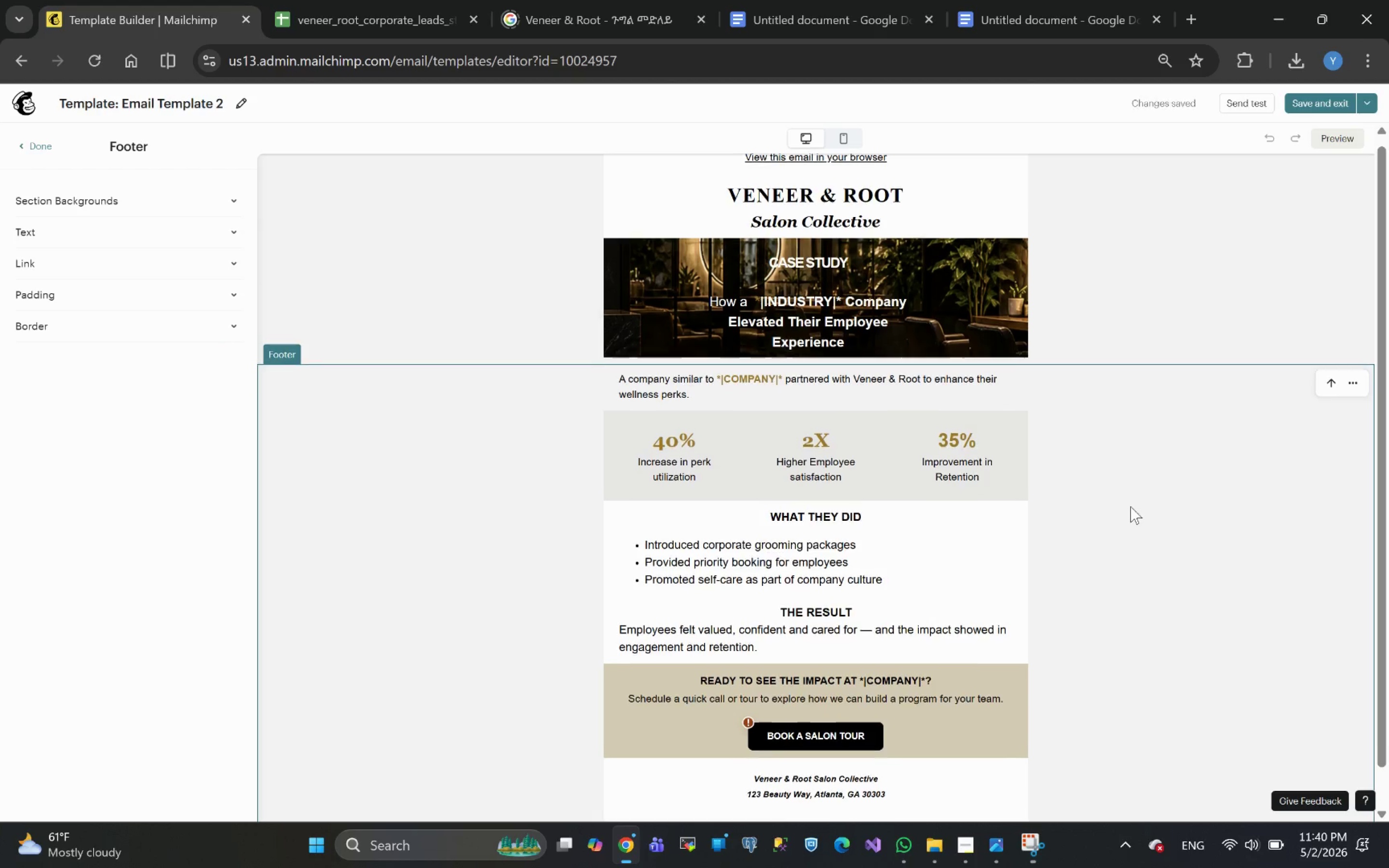 
left_click([748, 696])
 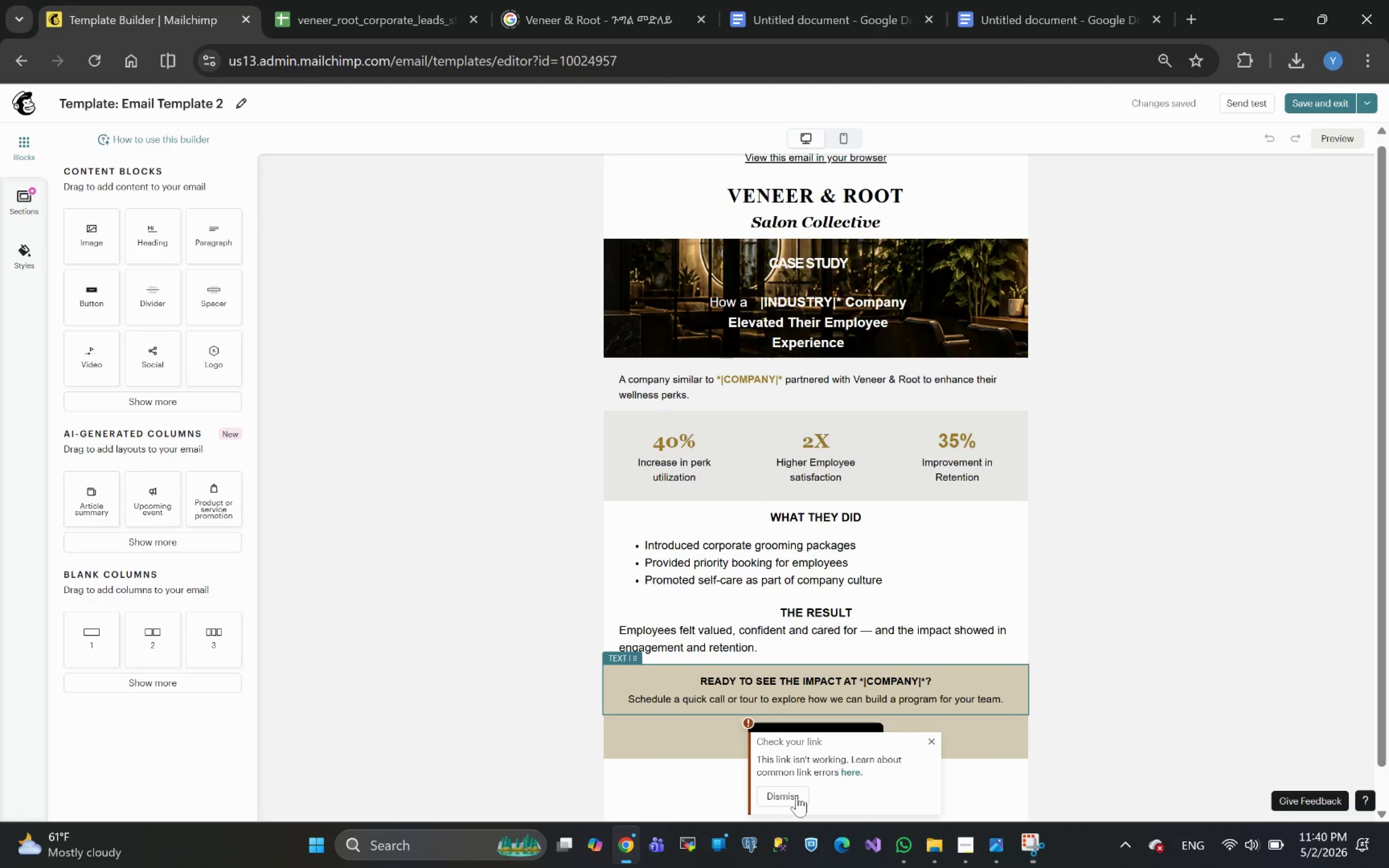 
left_click([786, 800])
 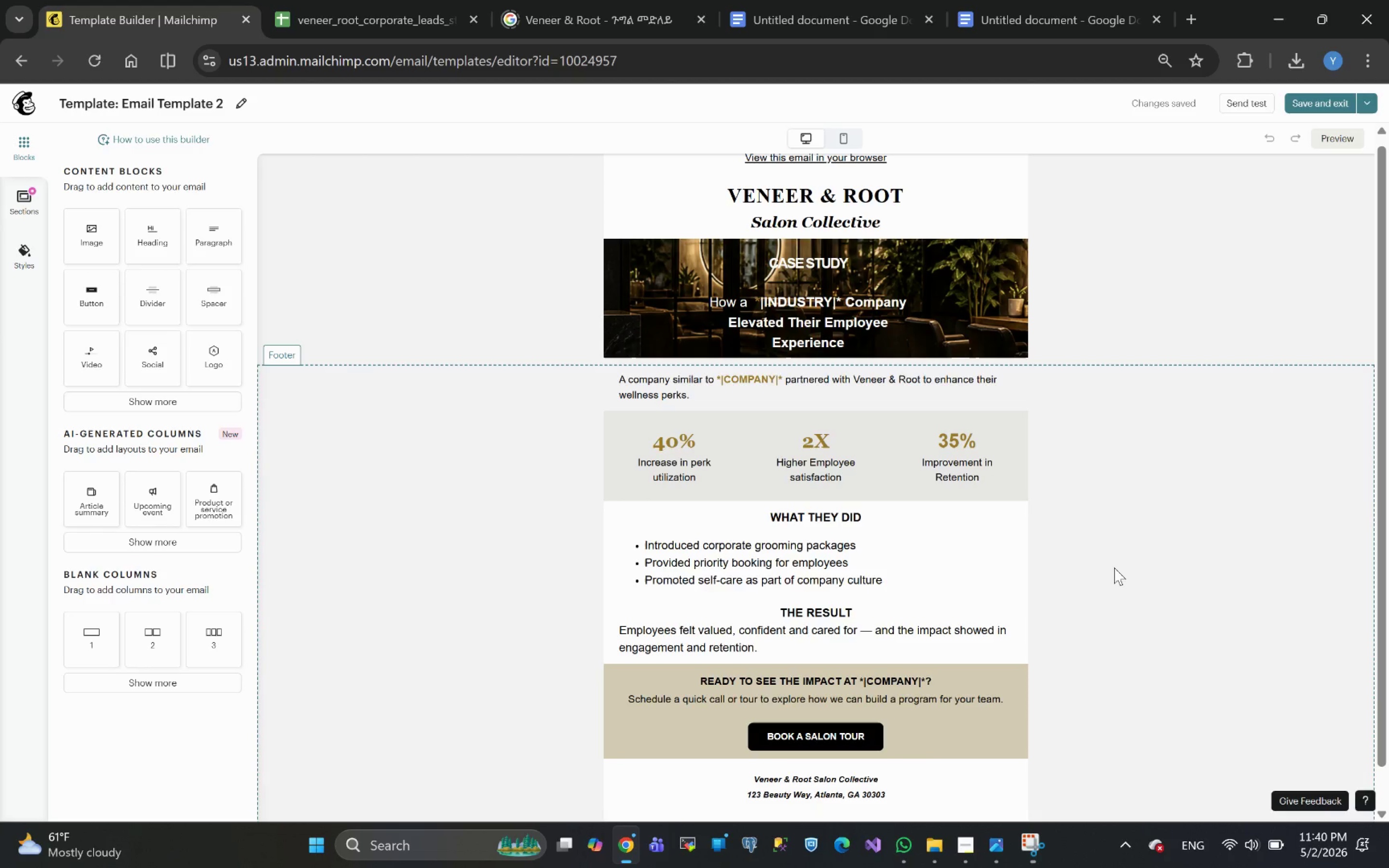 
left_click_drag(start_coordinate=[1119, 577], to_coordinate=[1101, 572])
 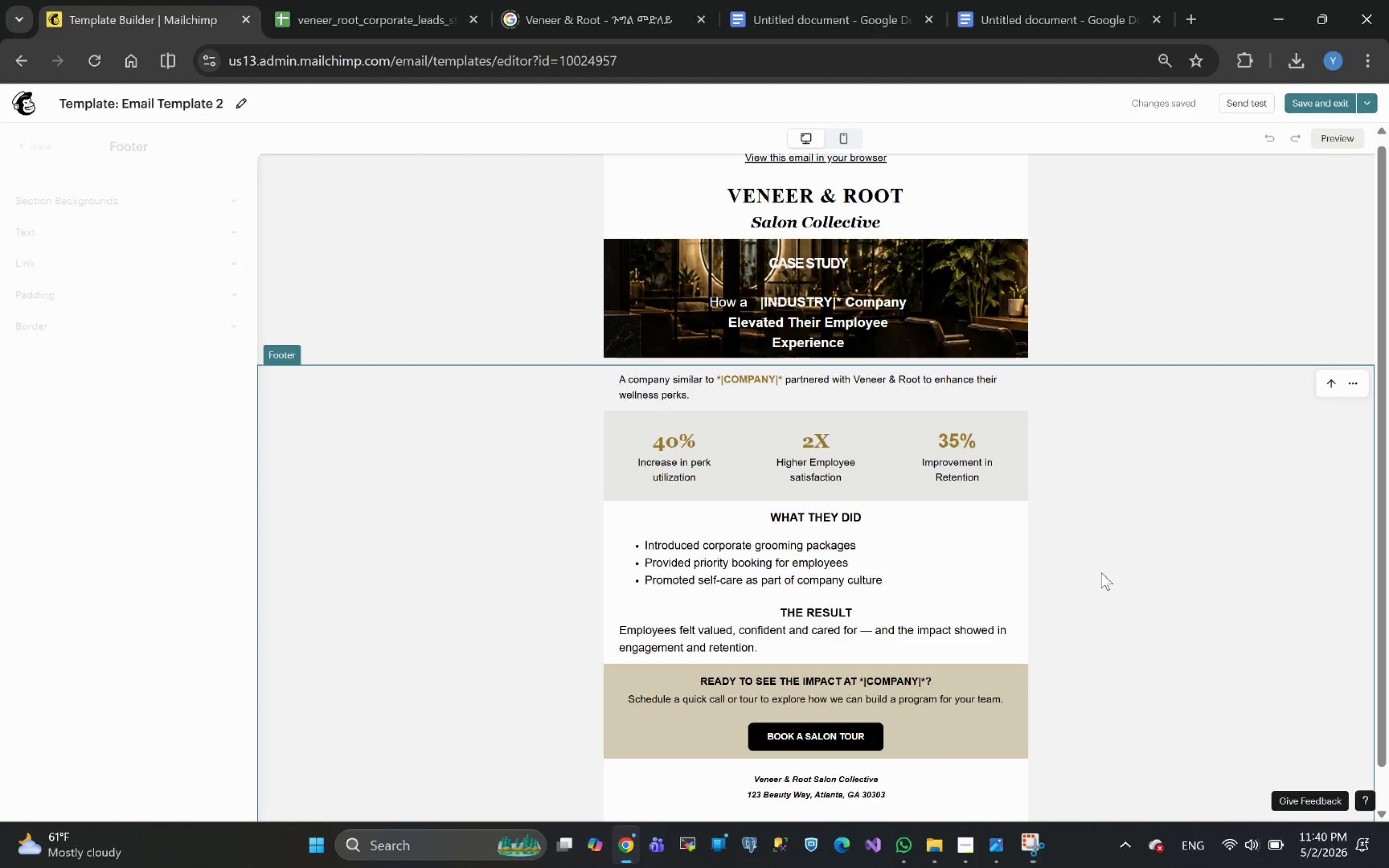 
left_click_drag(start_coordinate=[1101, 572], to_coordinate=[971, 556])
 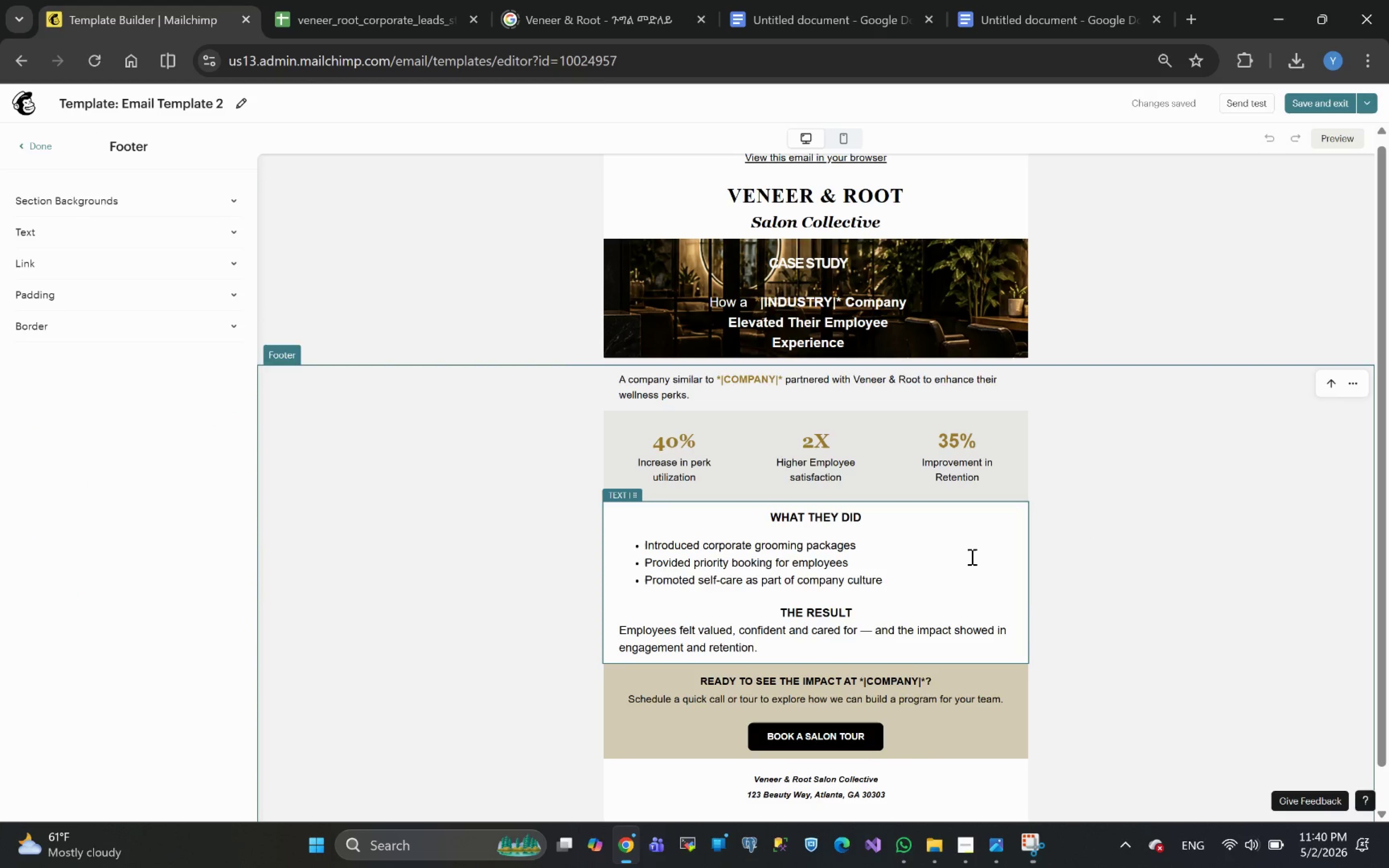 
left_click([971, 556])
 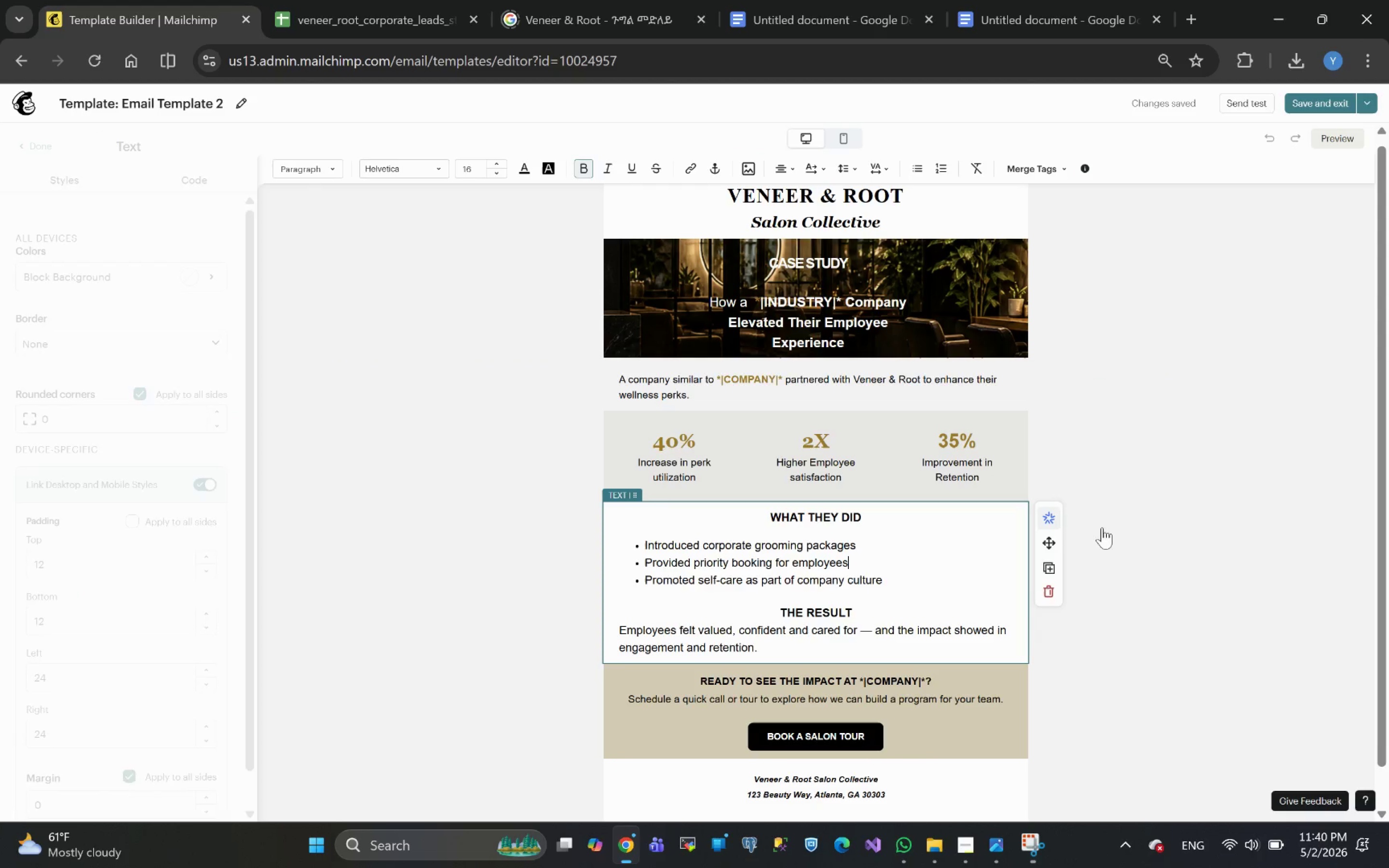 
left_click([1102, 528])
 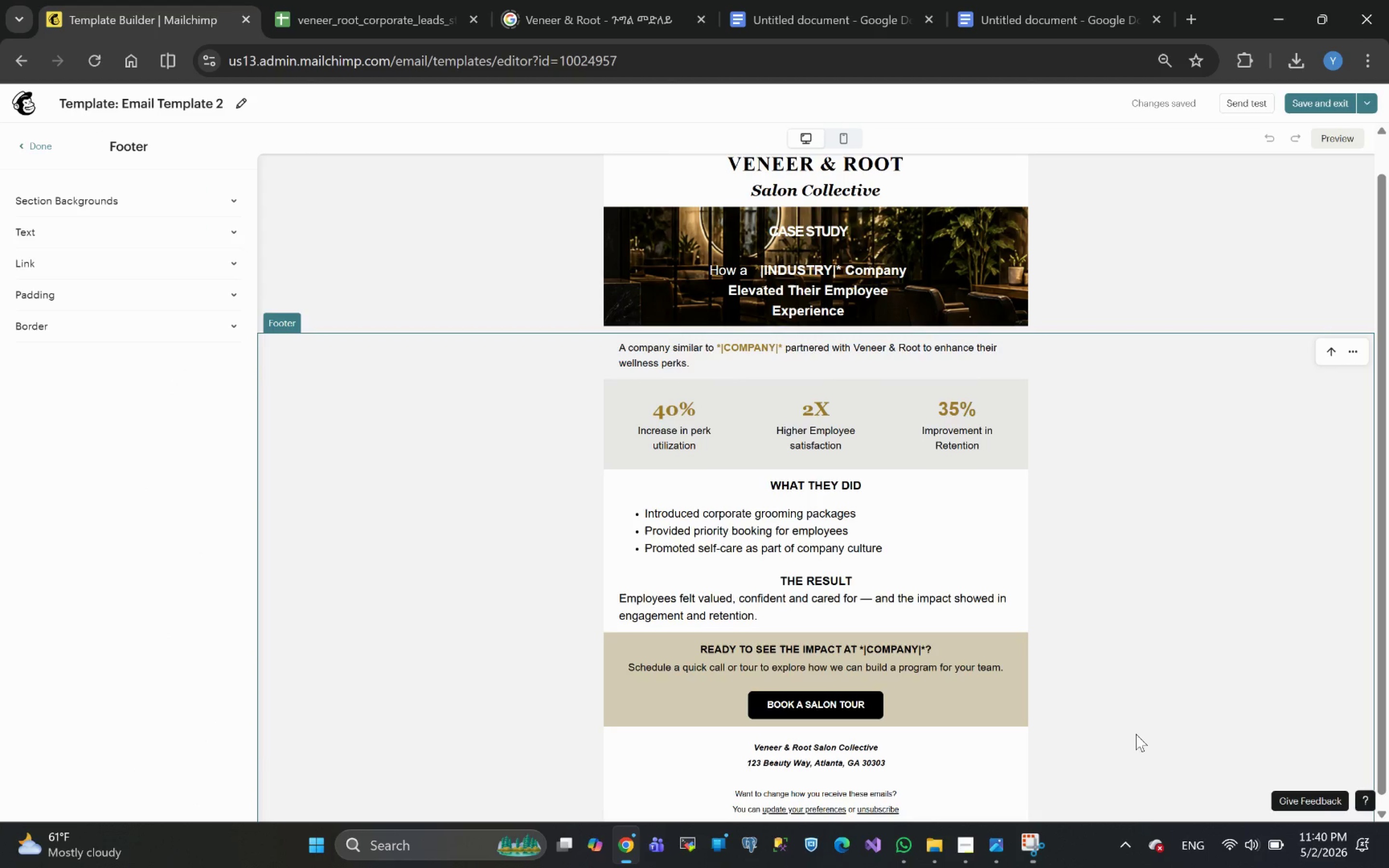 
left_click([1034, 841])
 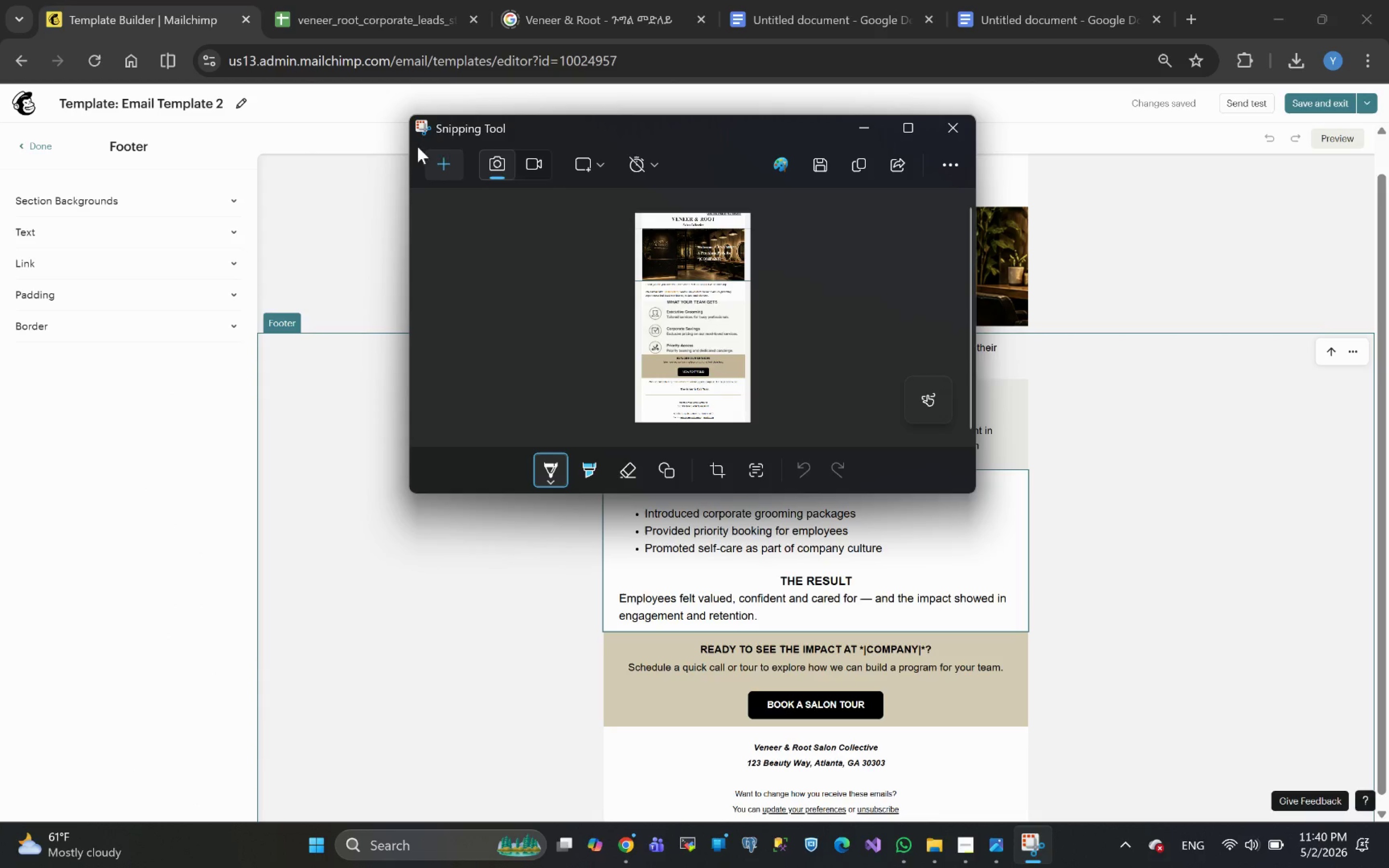 
left_click([443, 168])
 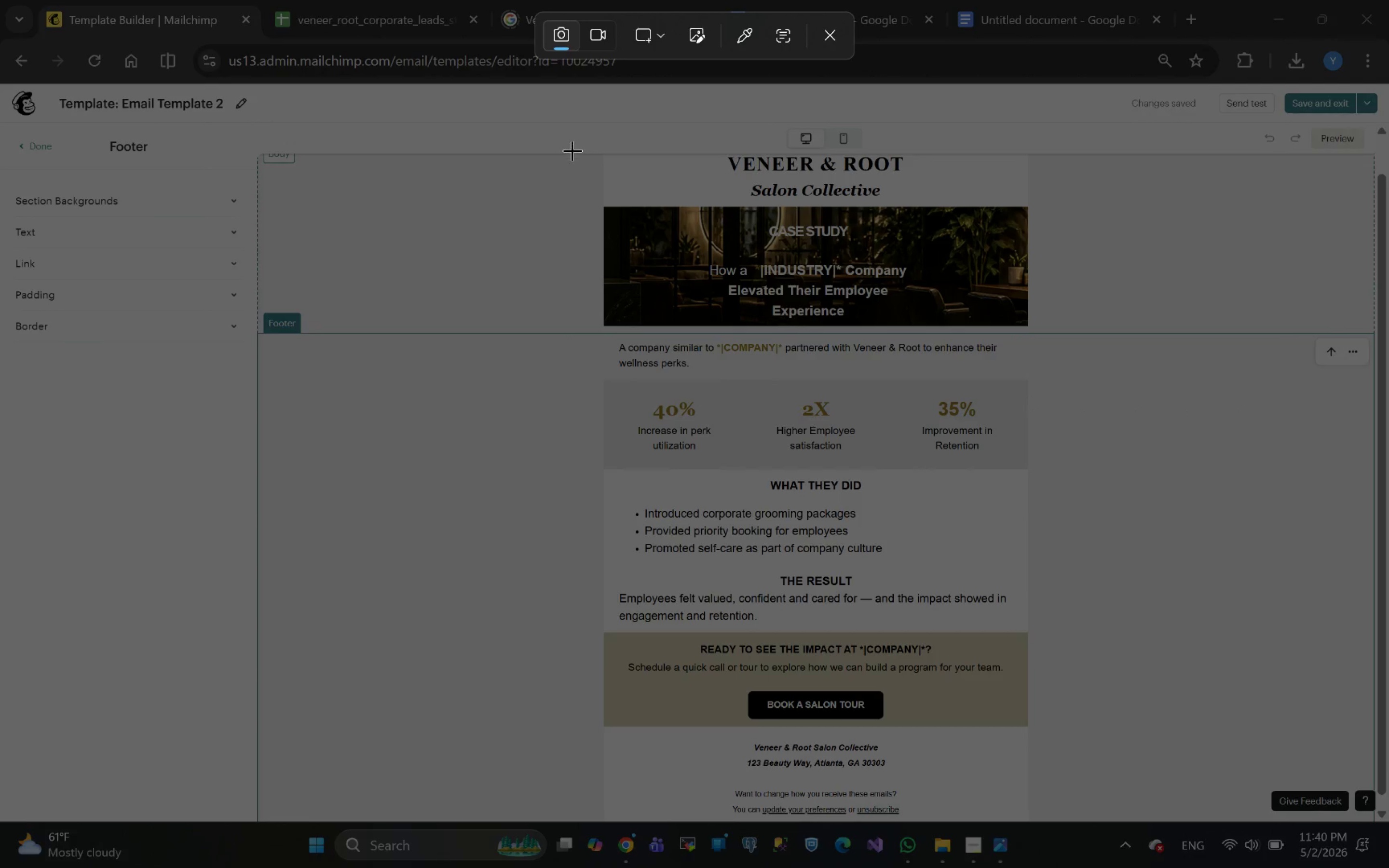 
left_click_drag(start_coordinate=[571, 152], to_coordinate=[1050, 823])
 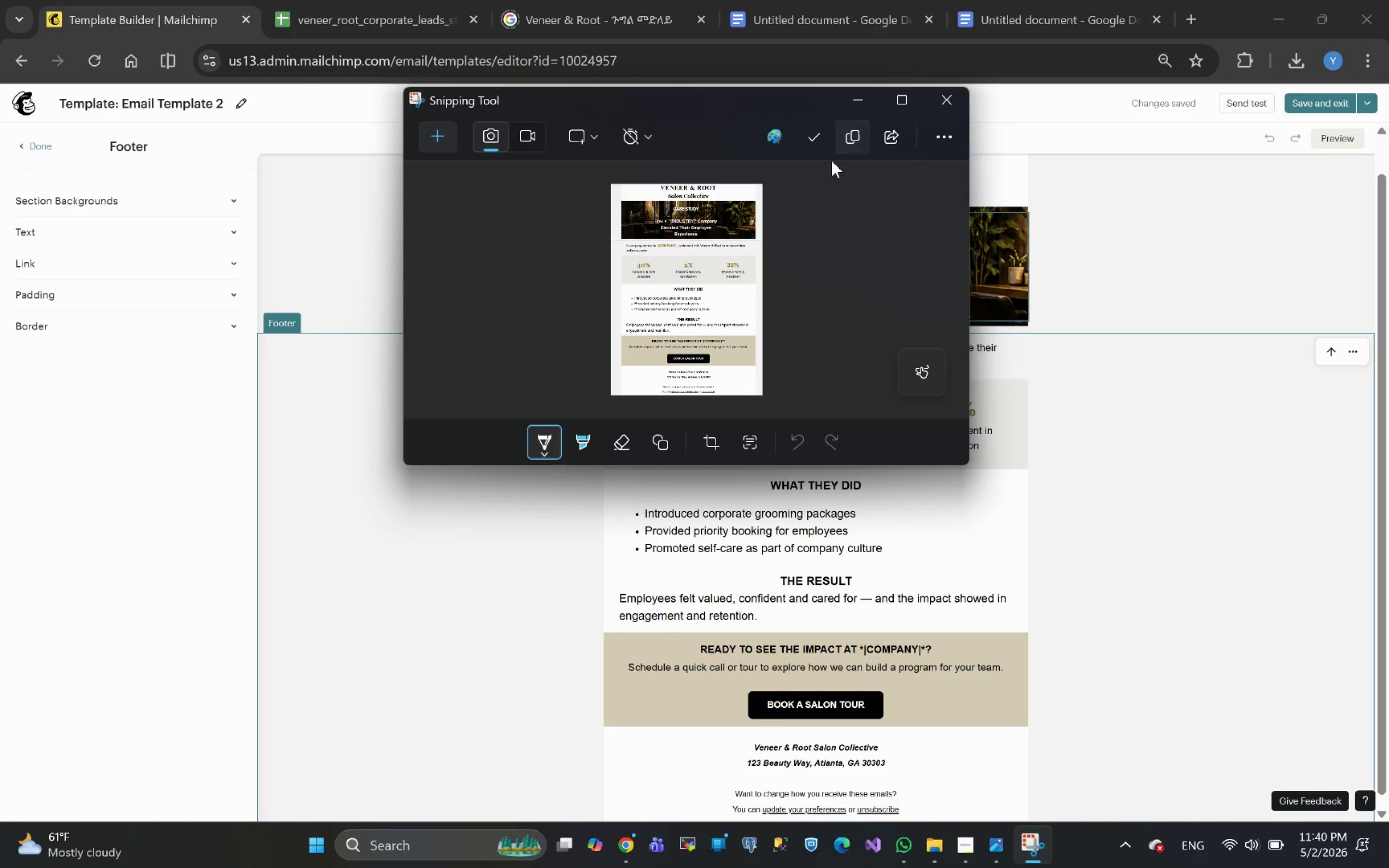 
left_click([817, 136])
 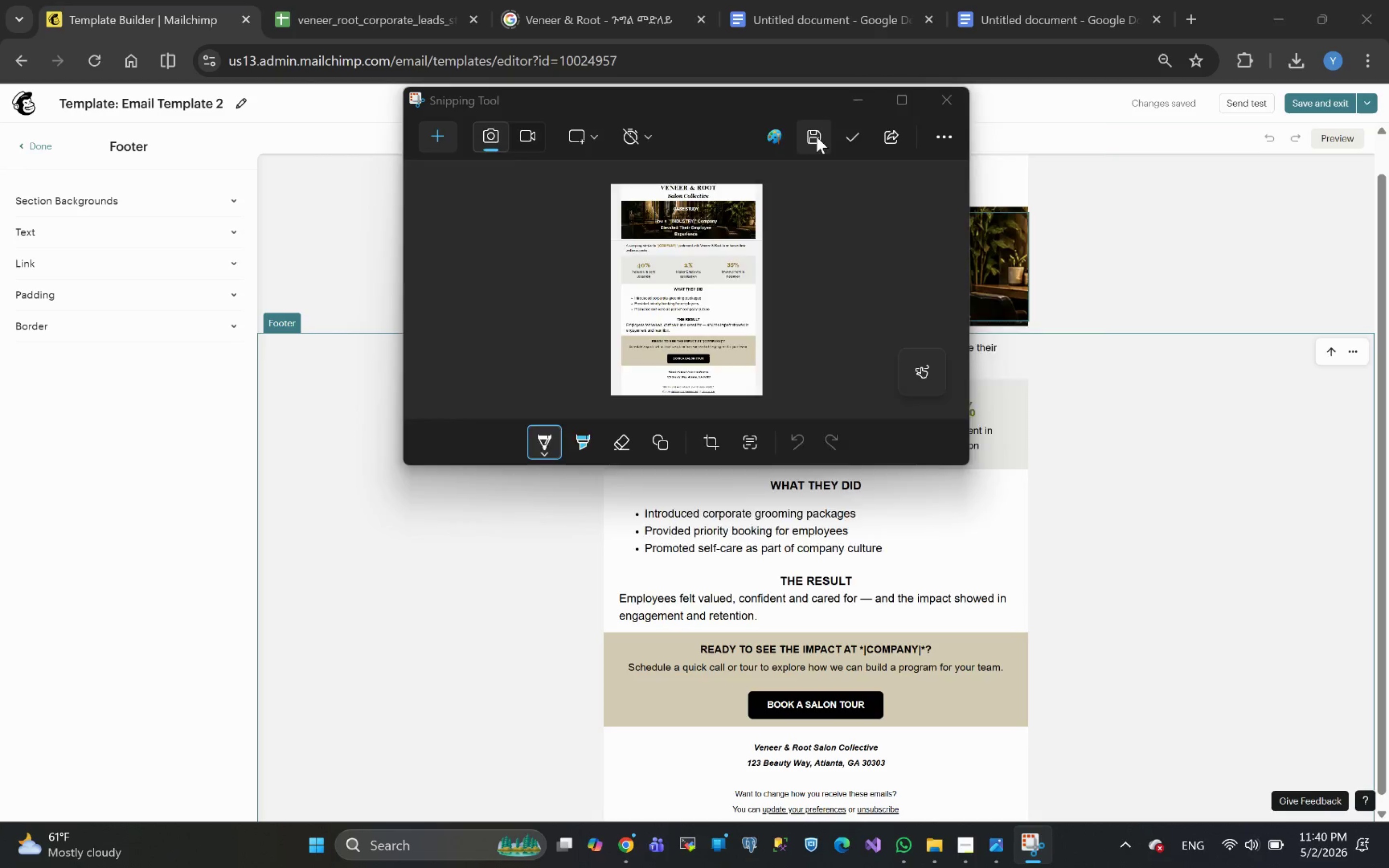 
key(Meta+V)
 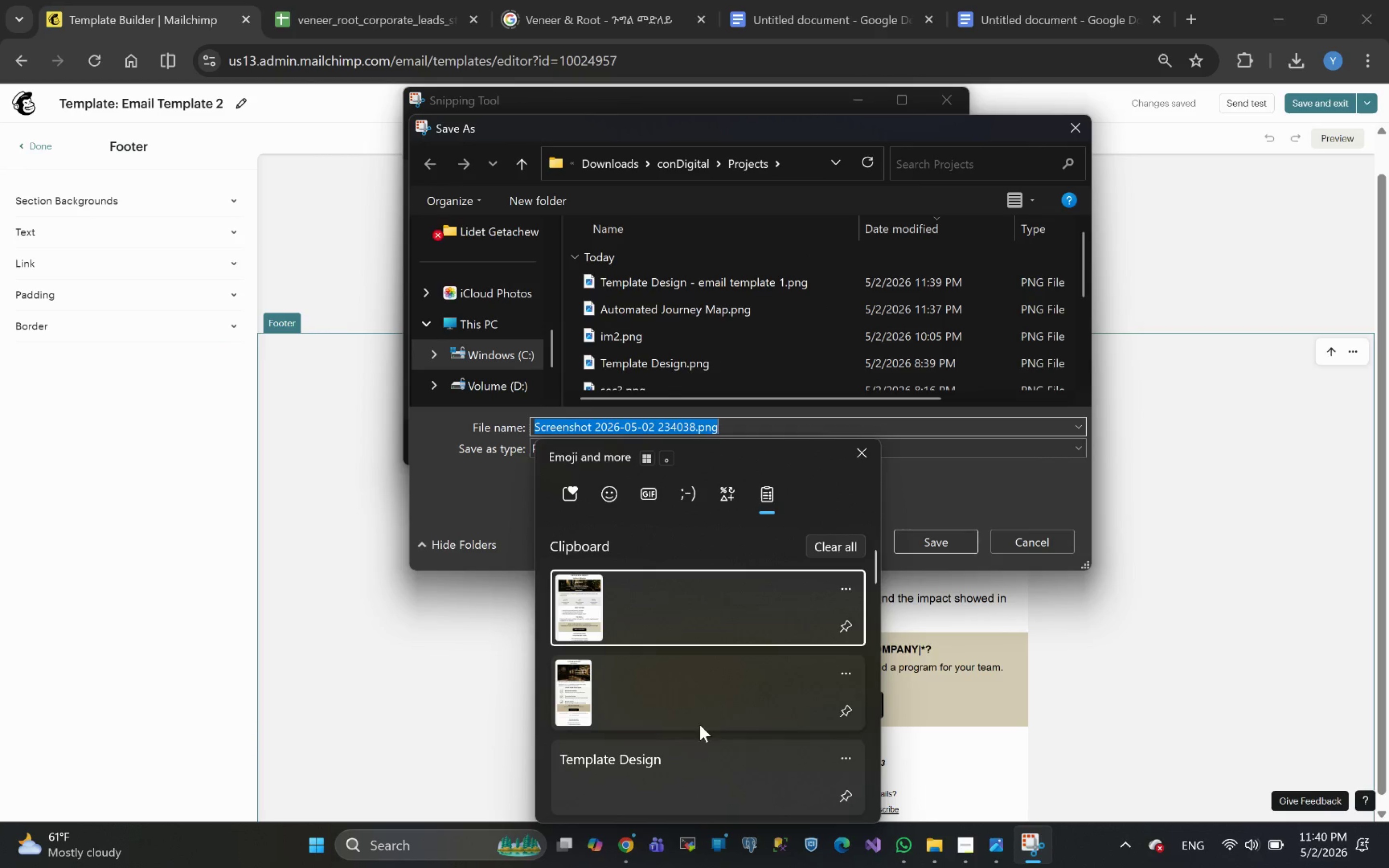 
left_click([675, 781])
 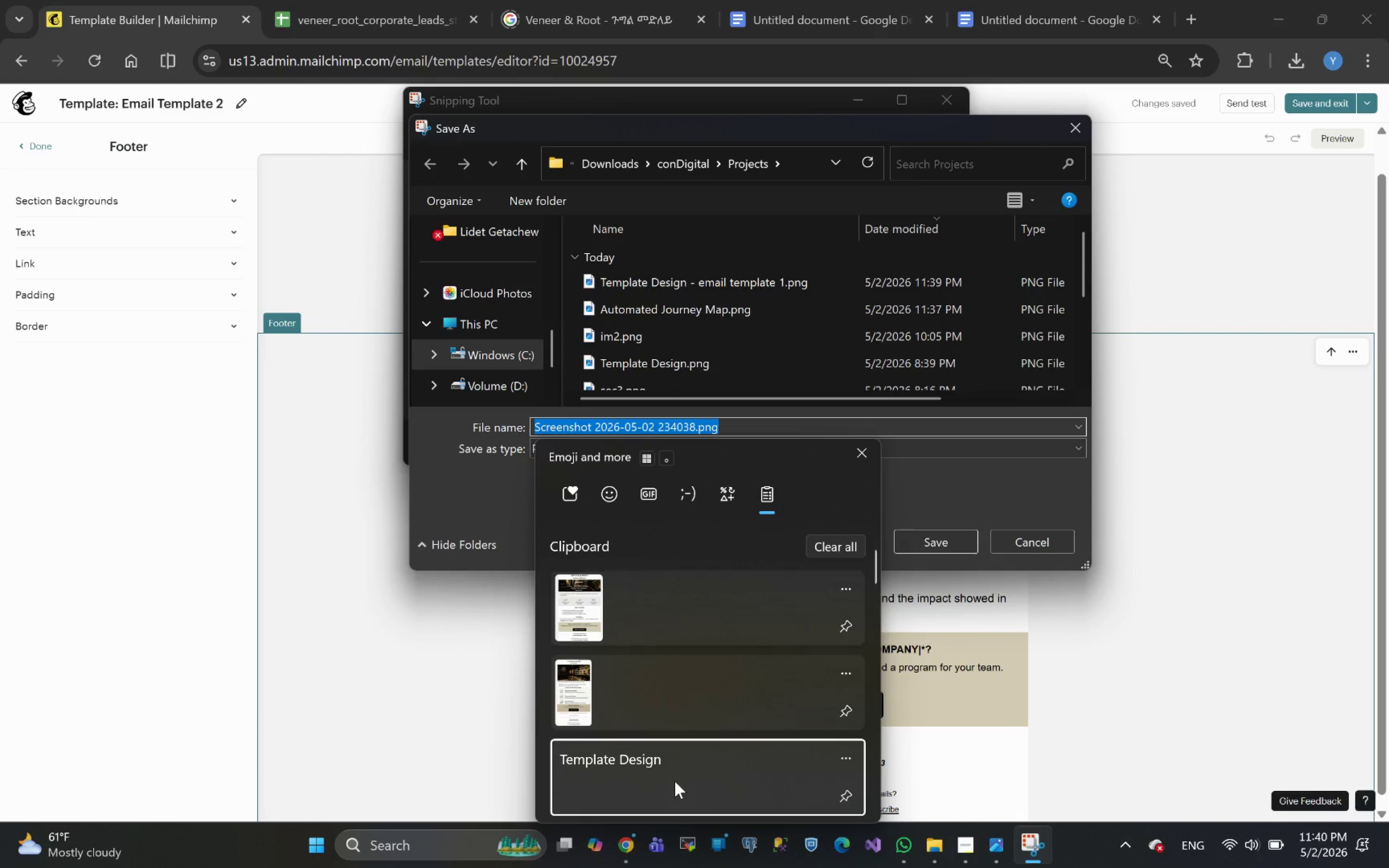 
key(Control+ControlLeft)
 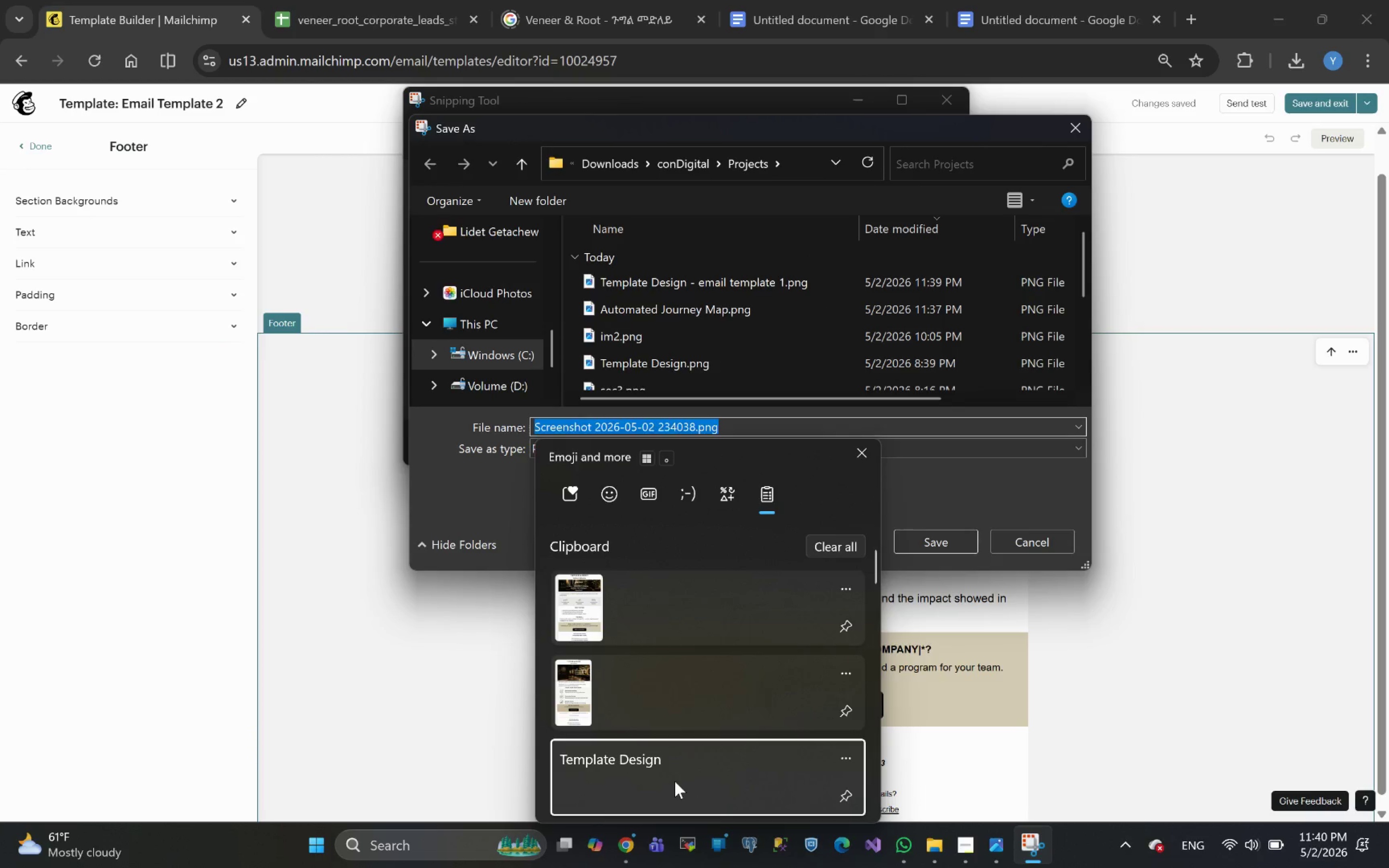 
key(Control+V)
 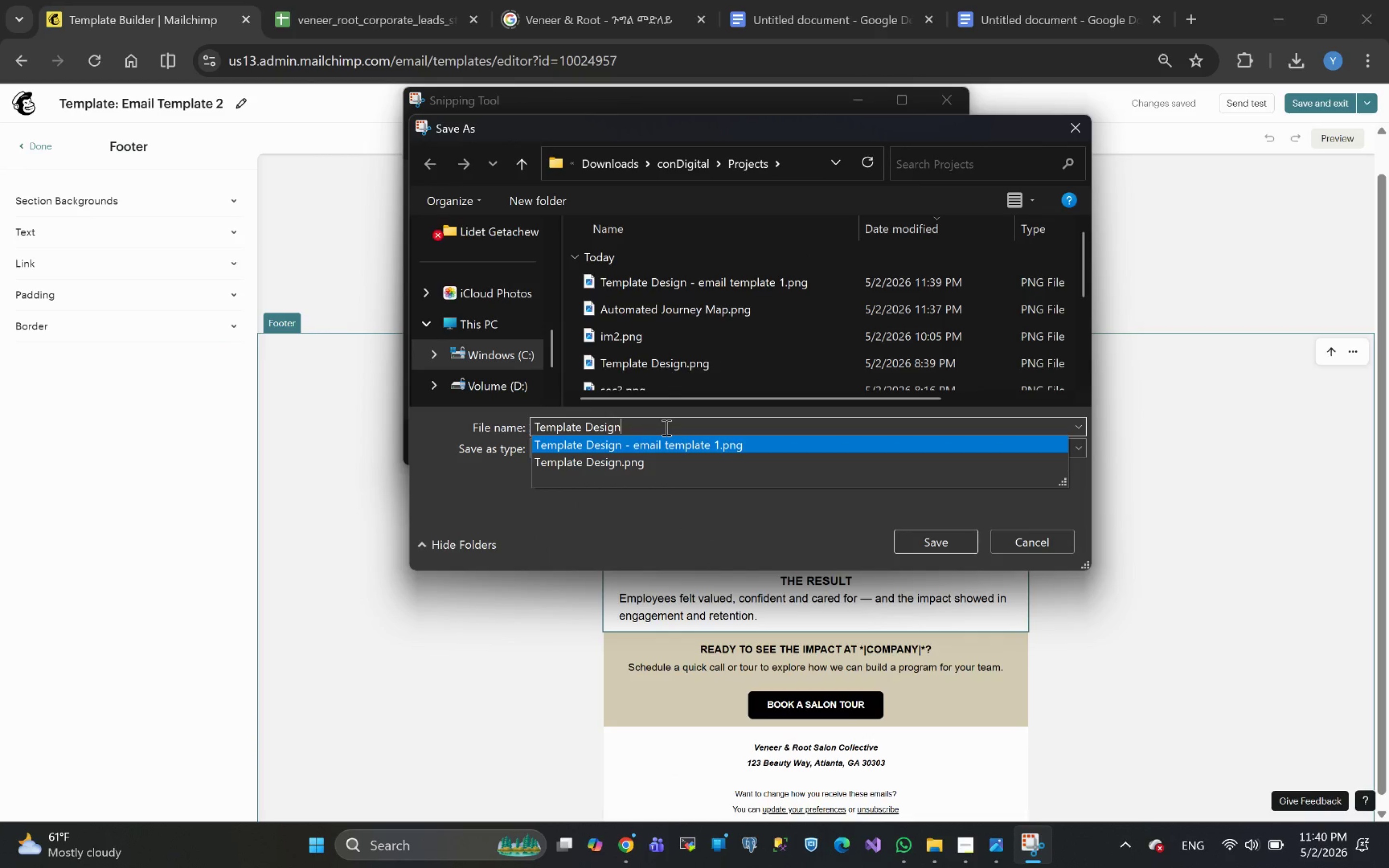 
type( - email template 2)
 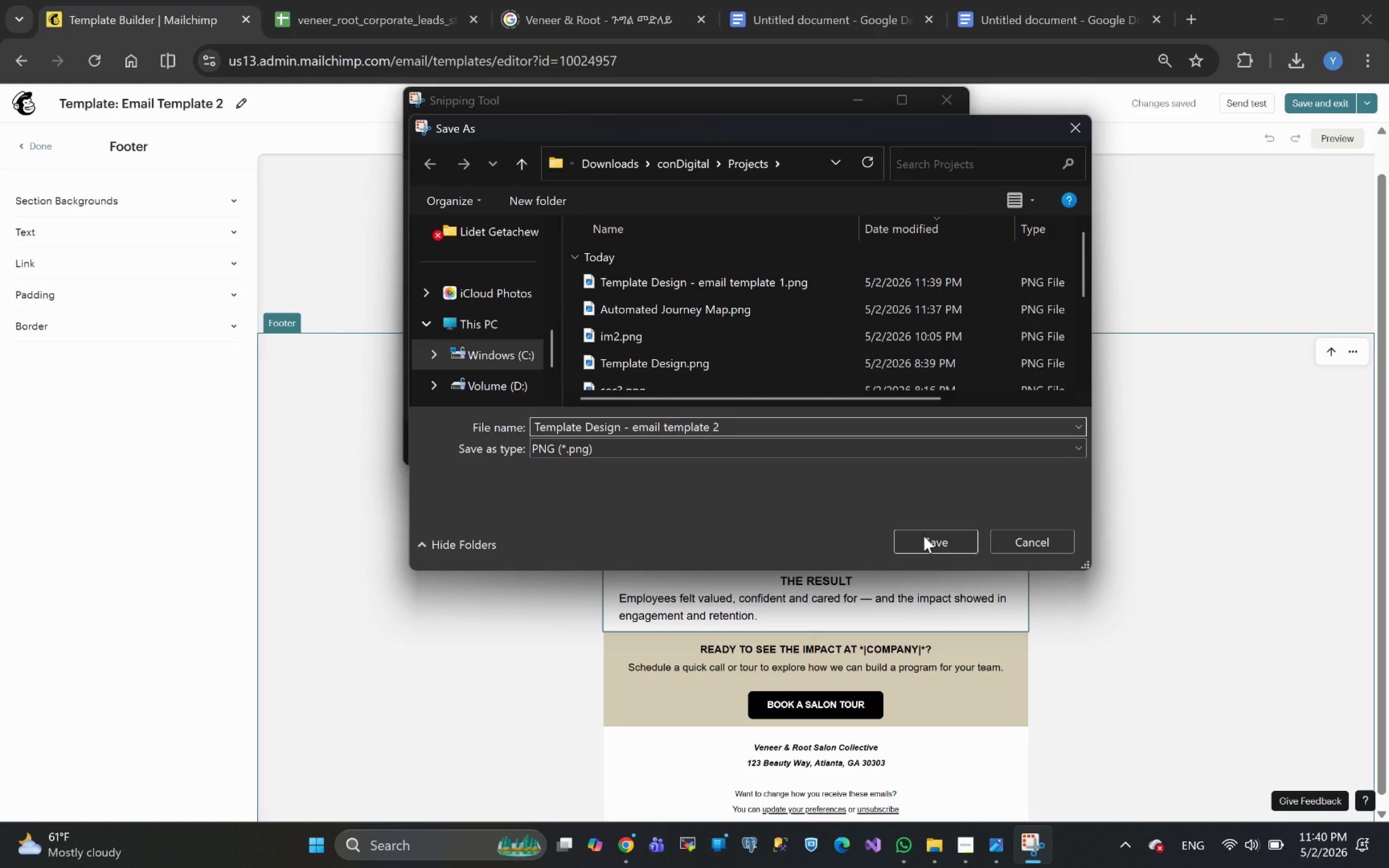 
left_click([937, 542])
 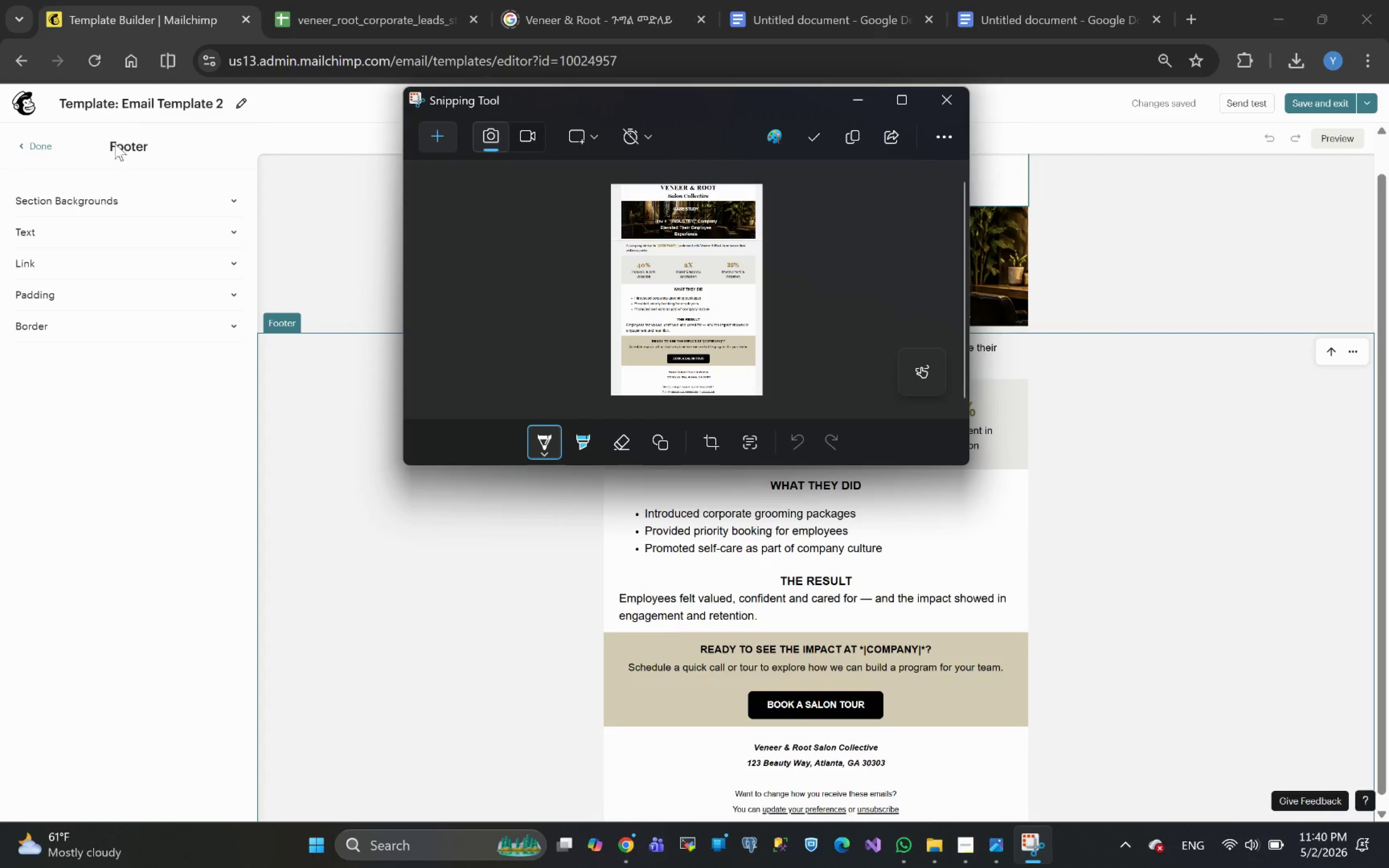 
left_click([27, 104])
 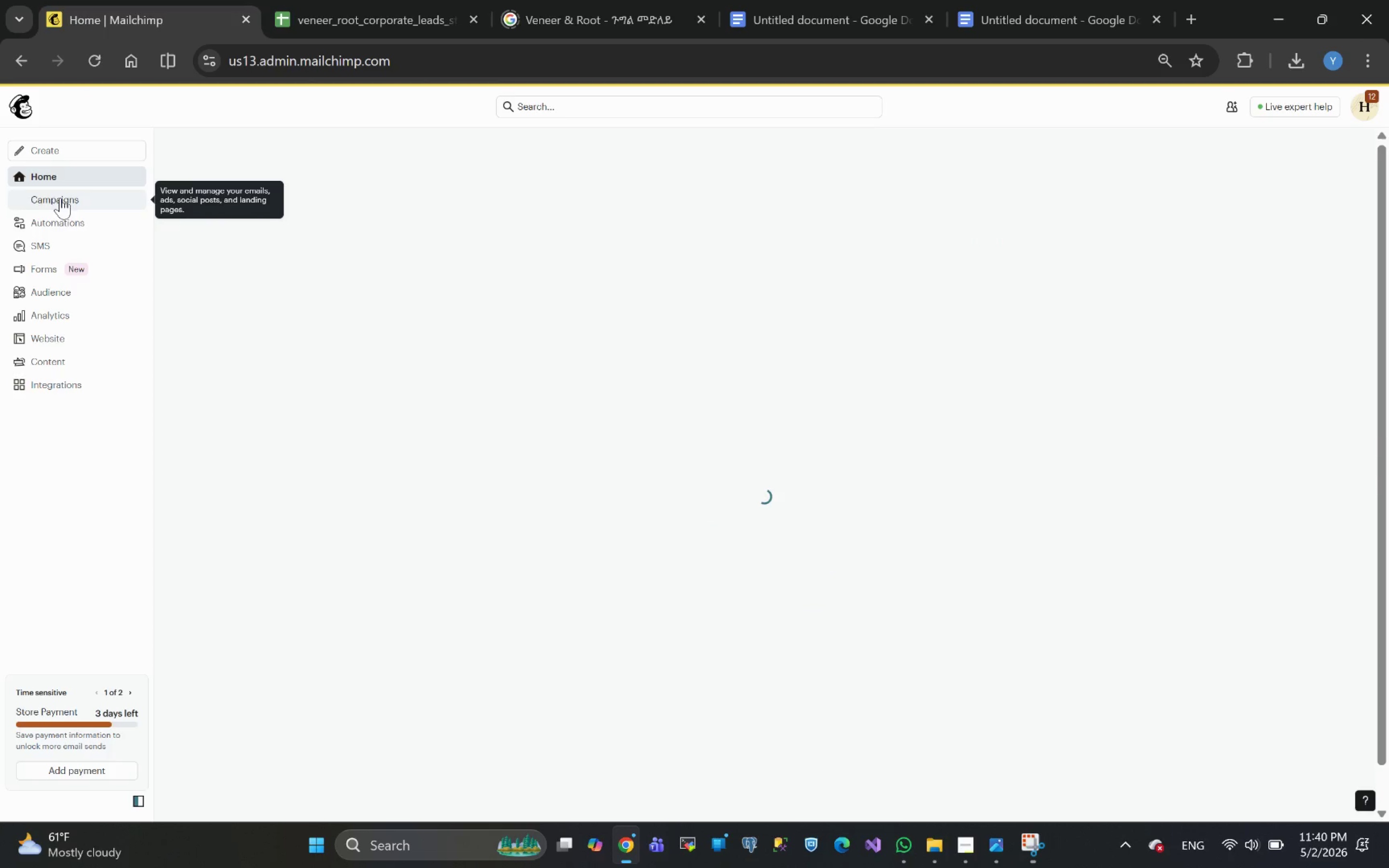 
left_click([50, 203])
 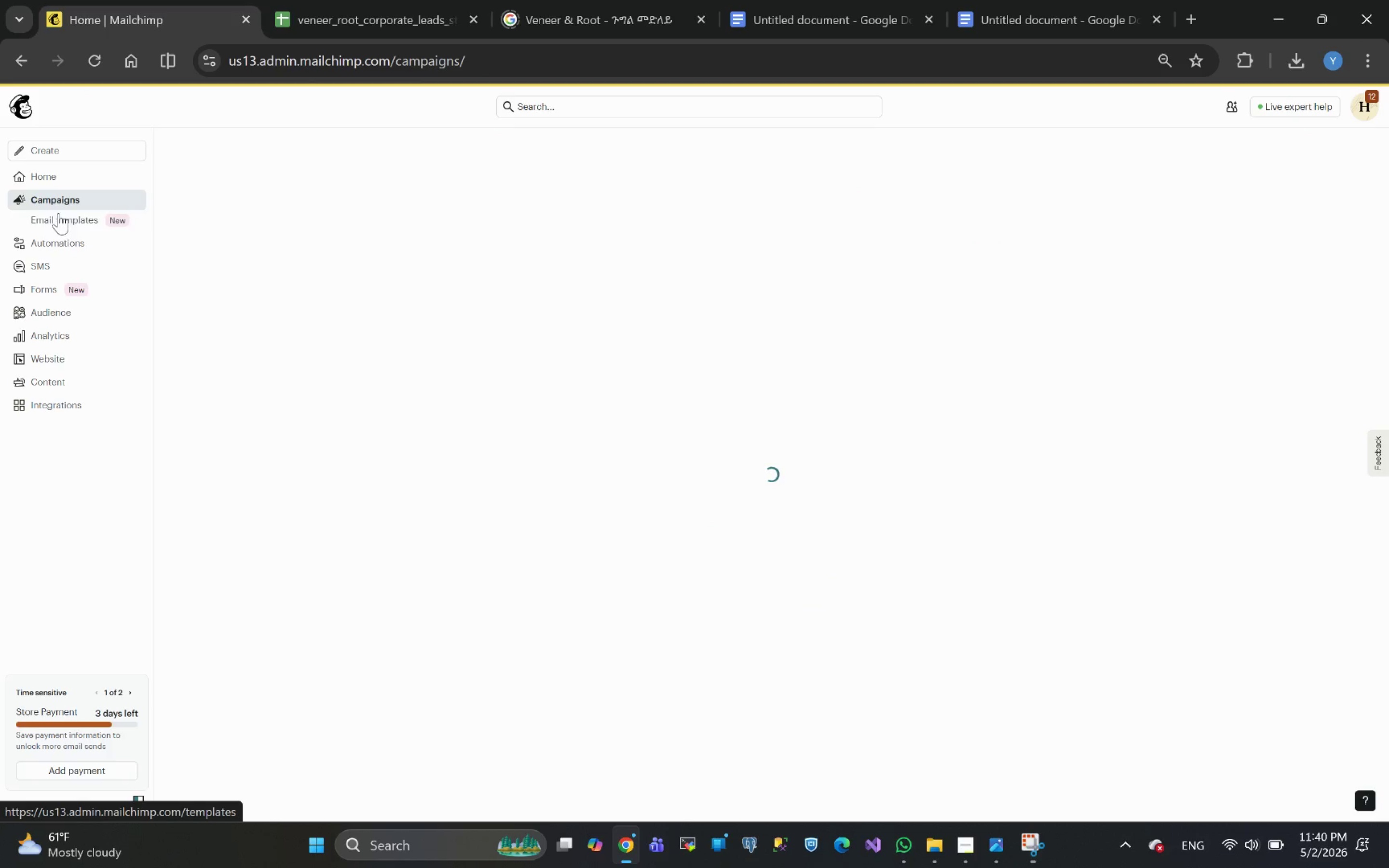 
left_click([64, 222])
 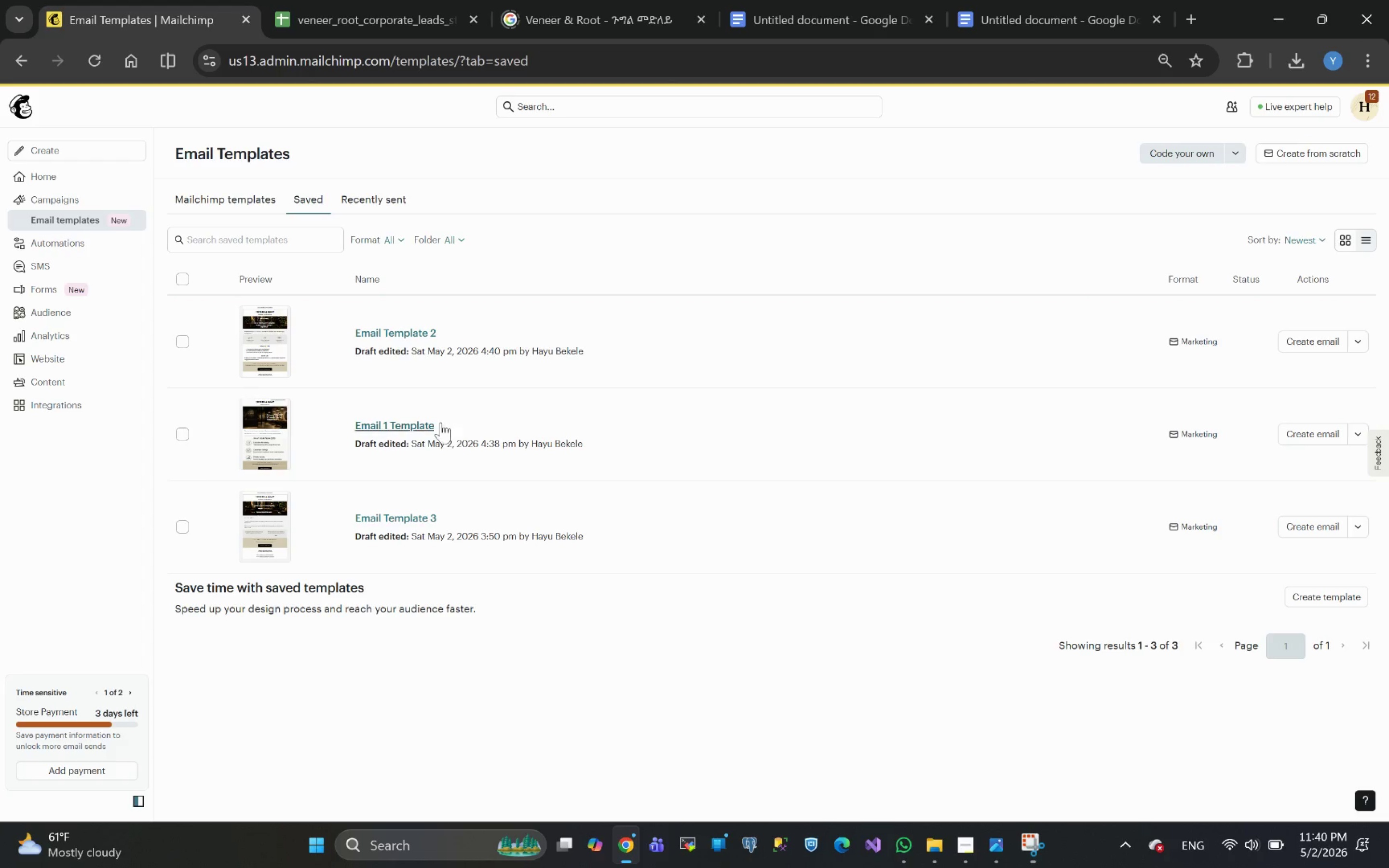 
left_click([400, 520])
 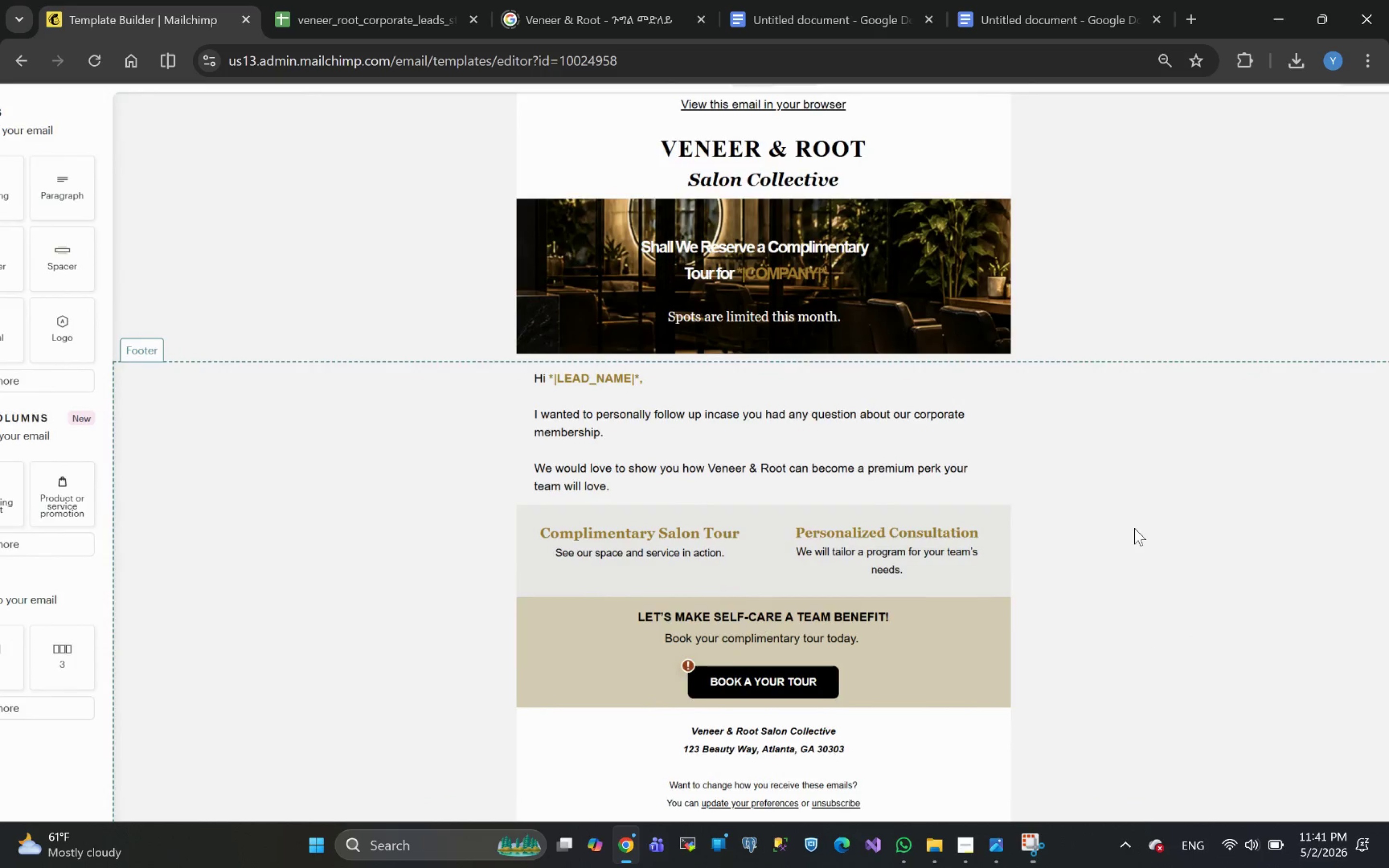 
wait(14.71)
 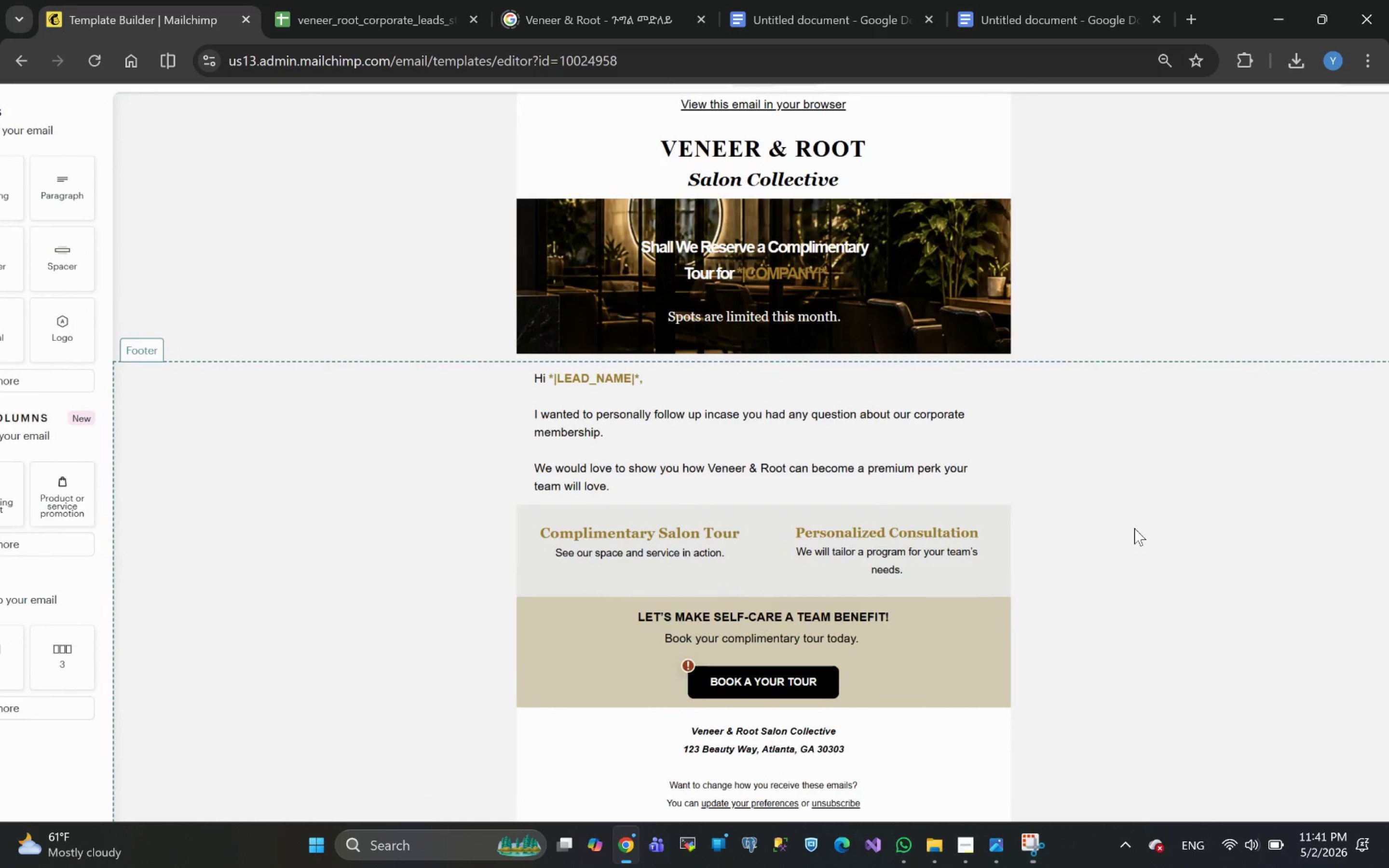 
left_click([679, 669])
 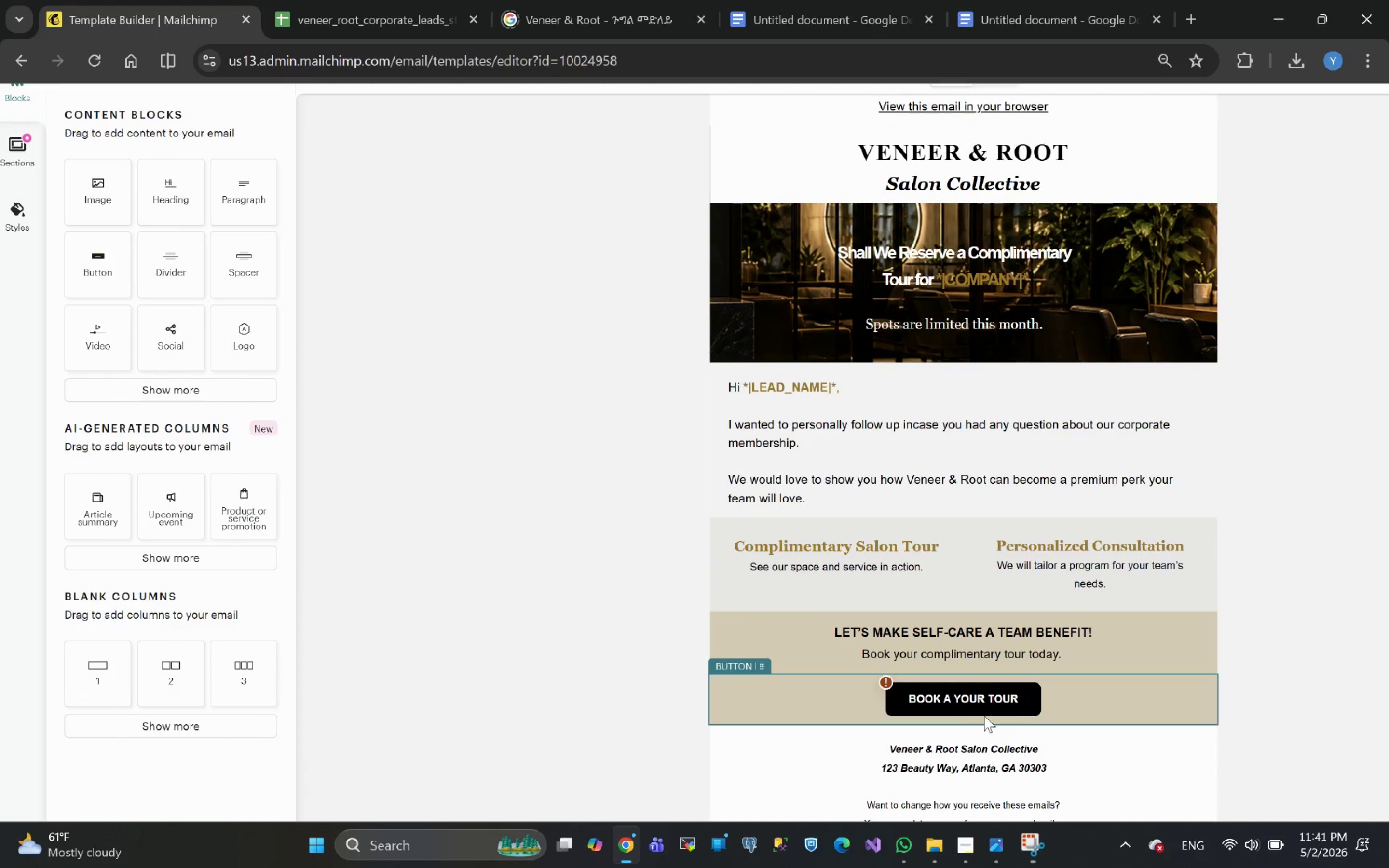 
left_click([887, 683])
 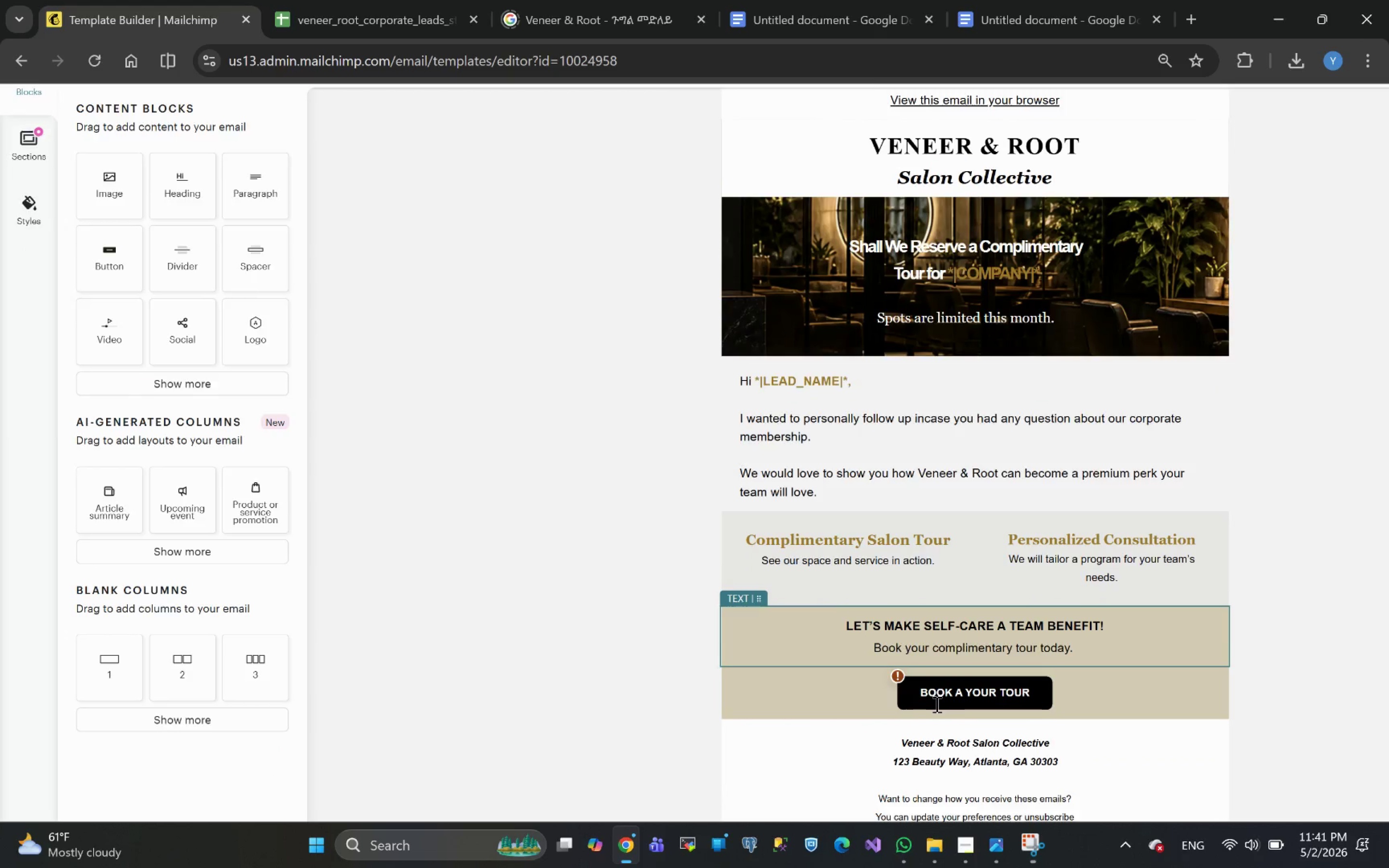 
left_click([896, 611])
 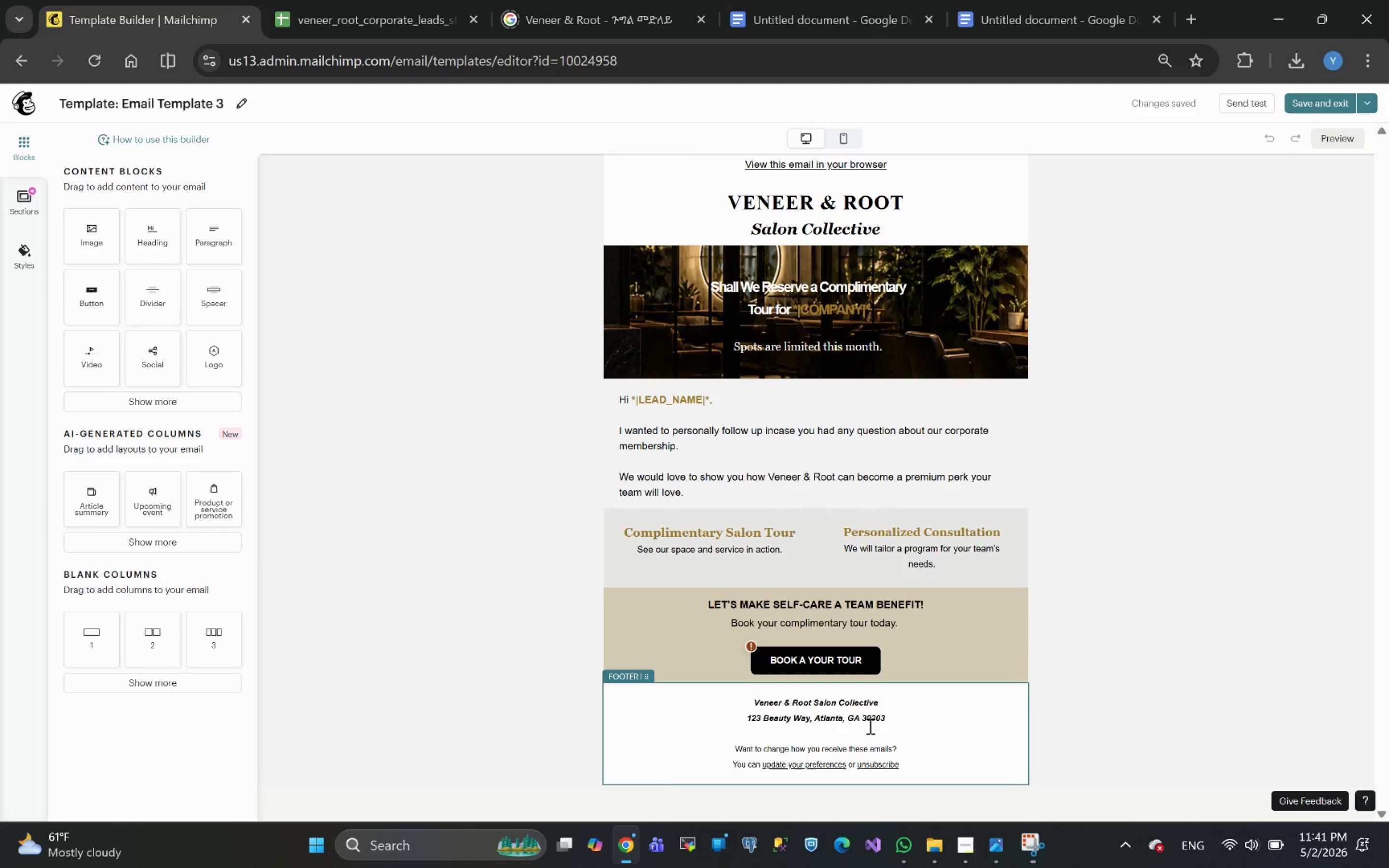 
left_click([752, 646])
 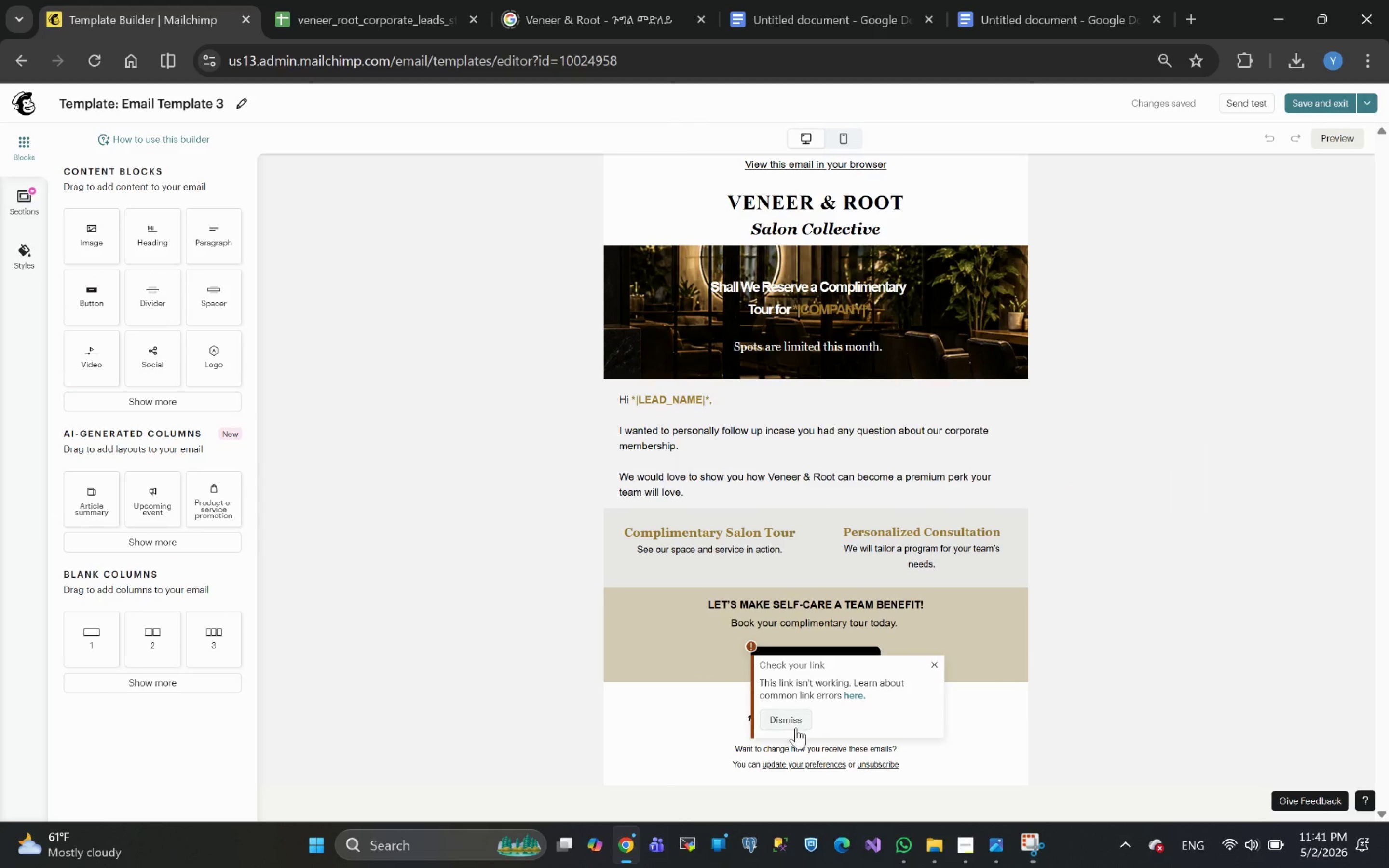 
left_click([791, 717])
 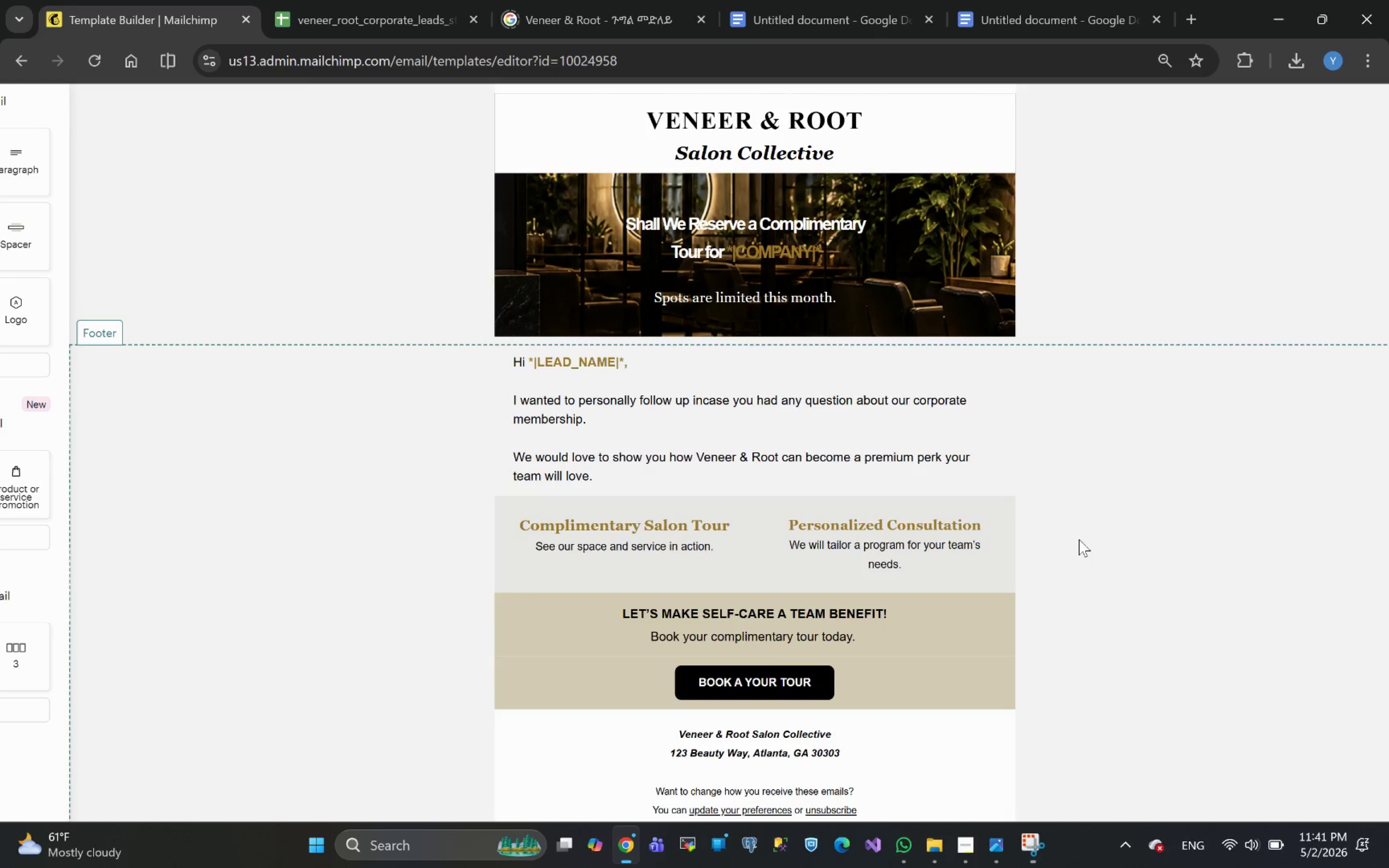 
wait(5.31)
 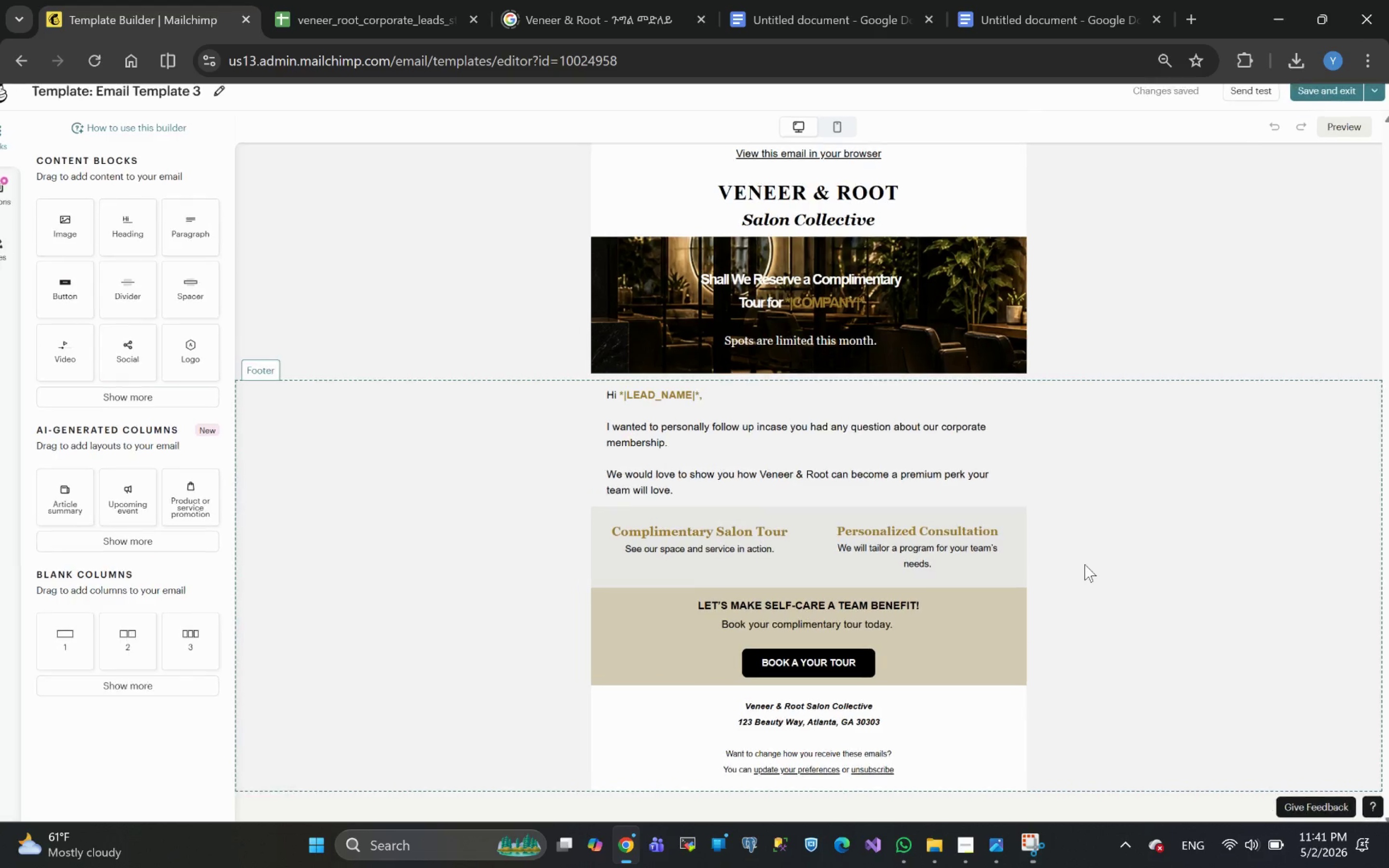 
left_click_drag(start_coordinate=[913, 407], to_coordinate=[922, 466])
 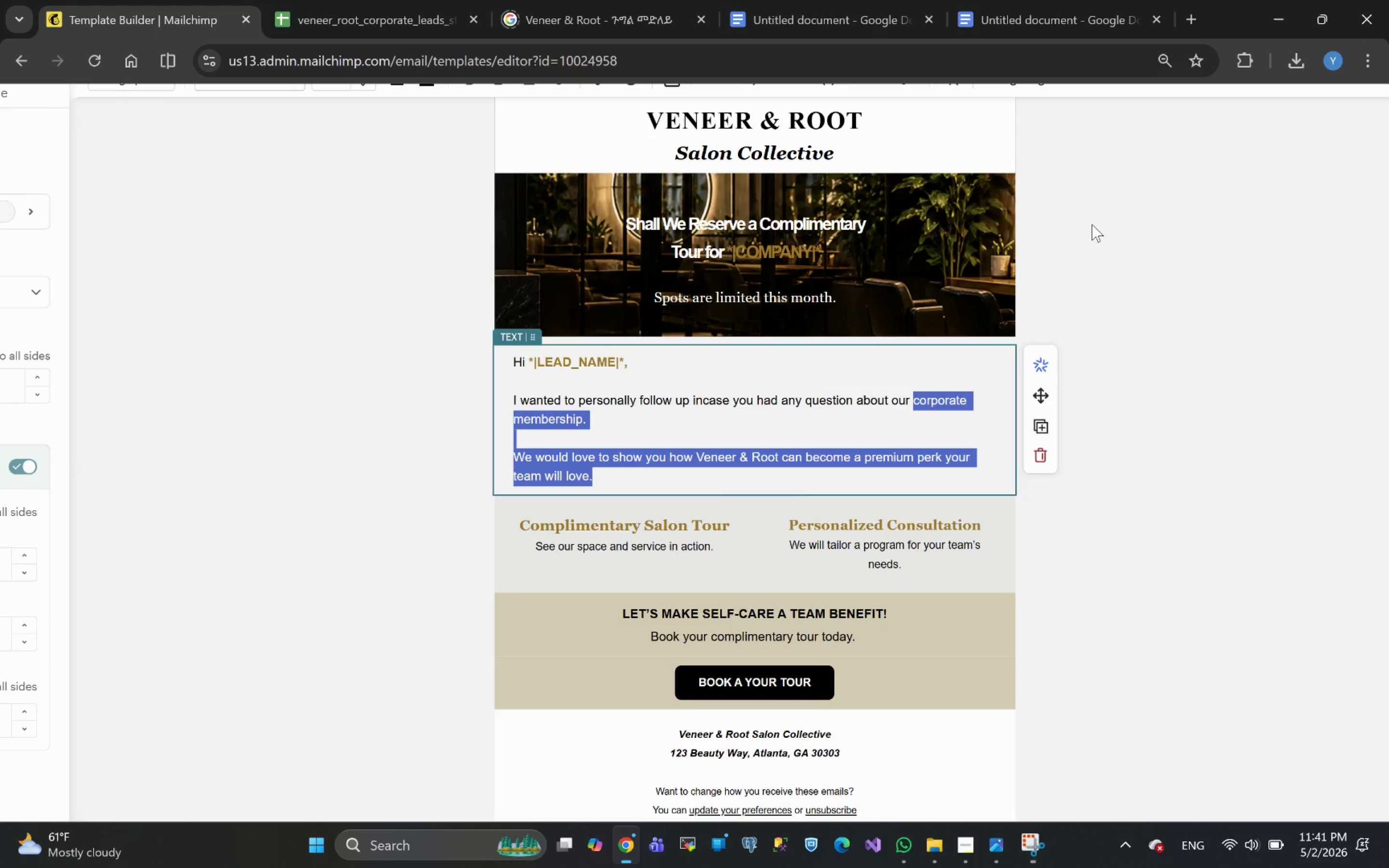 
left_click([1092, 224])
 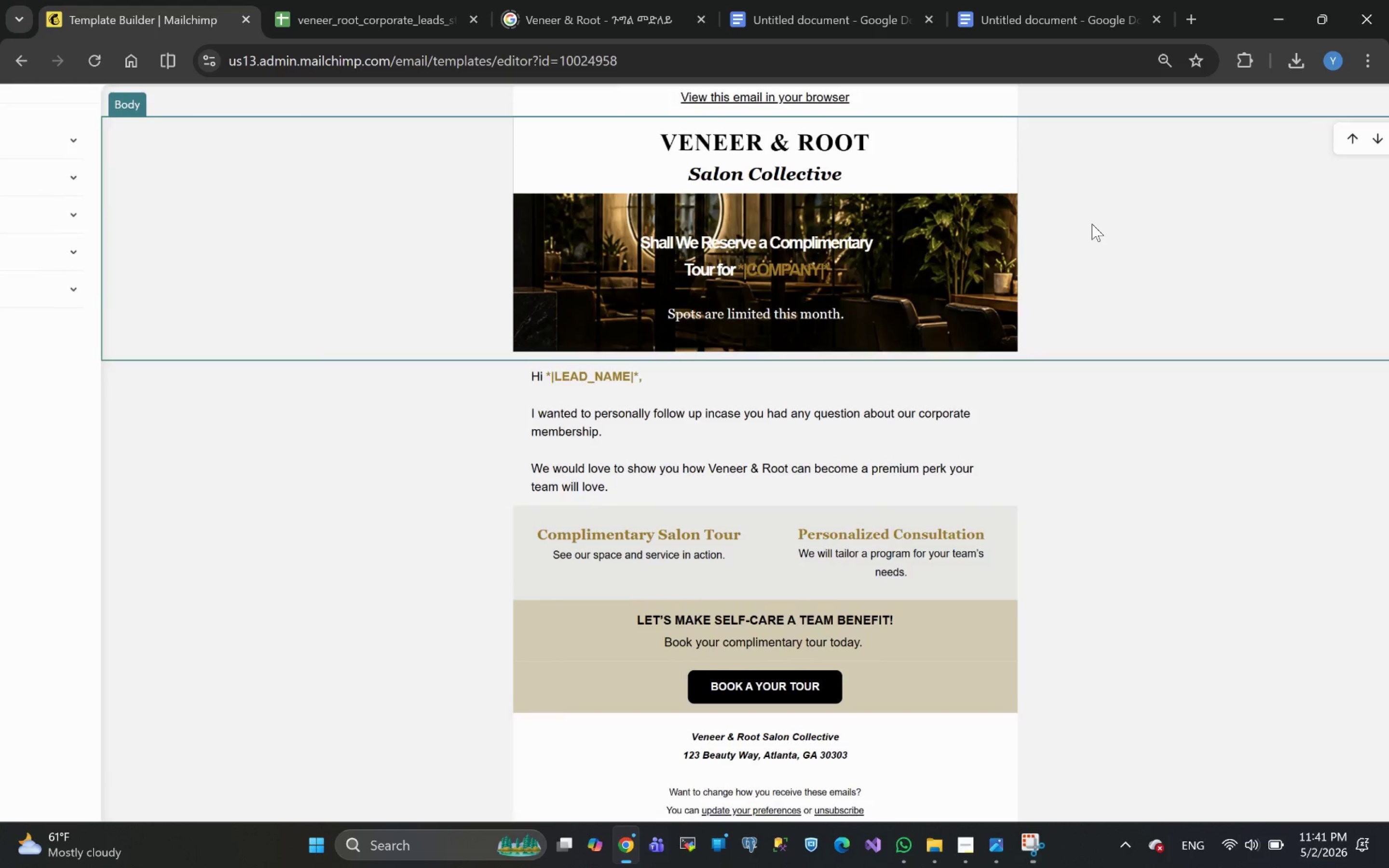 
wait(11.84)
 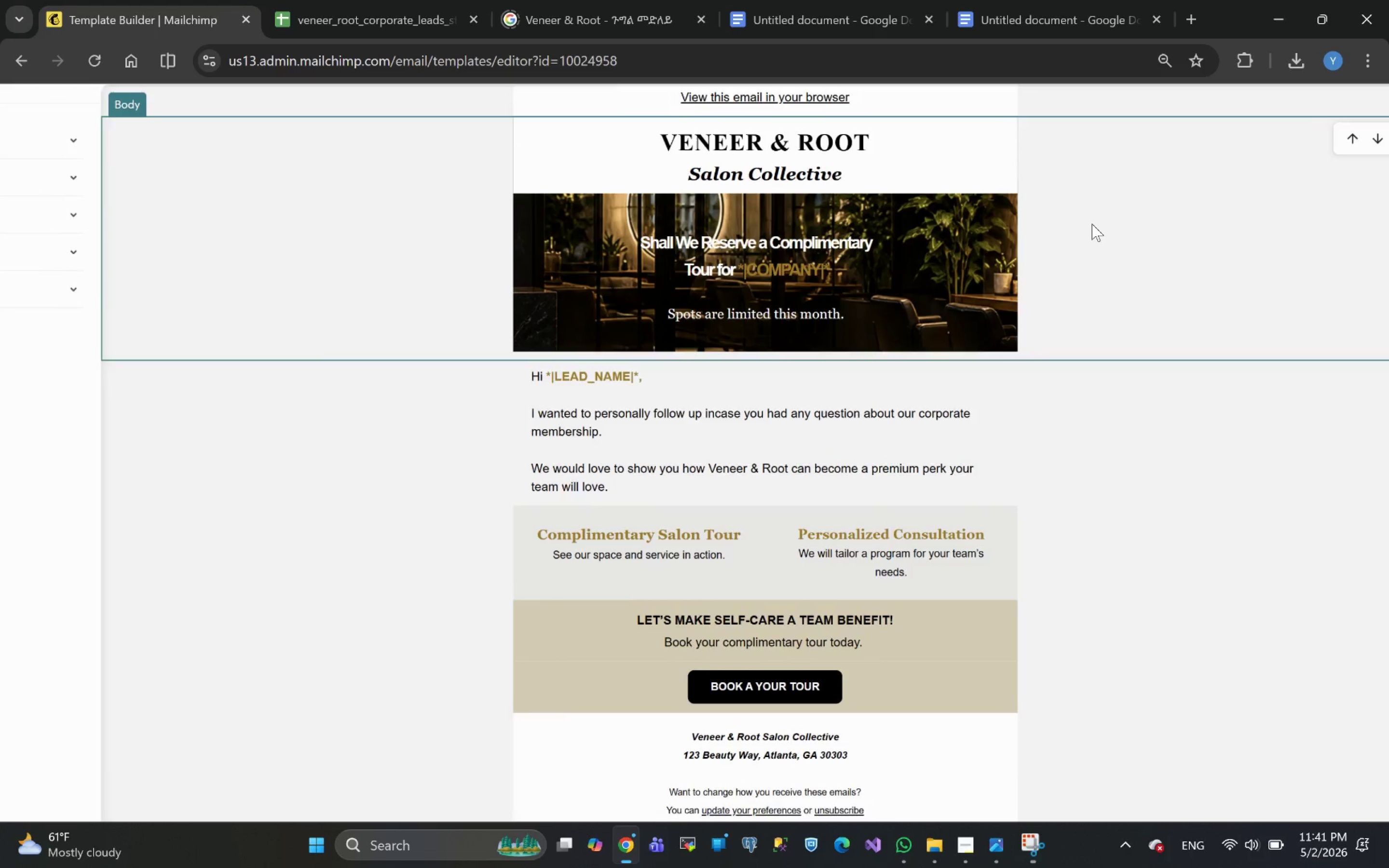 
left_click([1029, 841])
 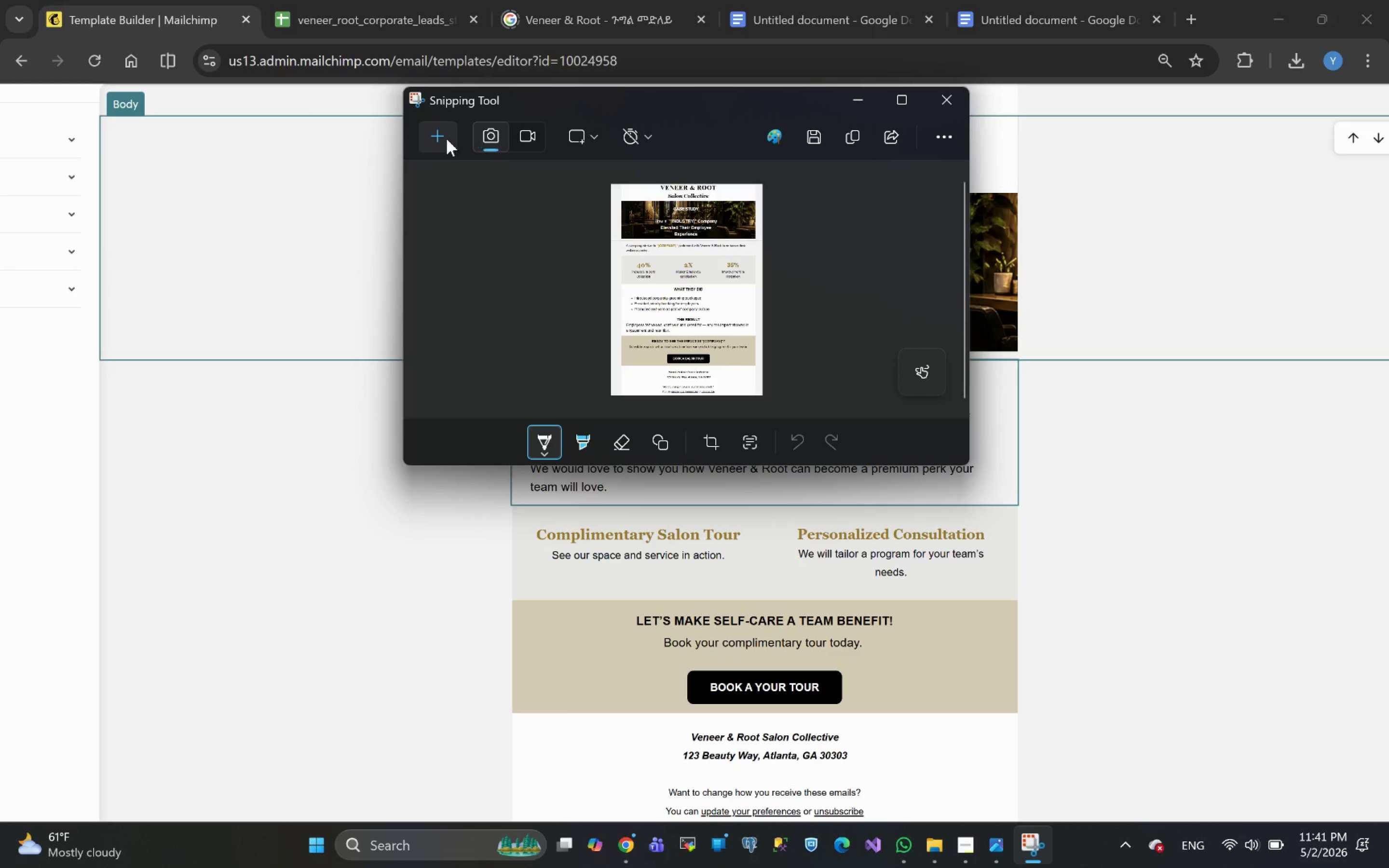 
left_click([433, 137])
 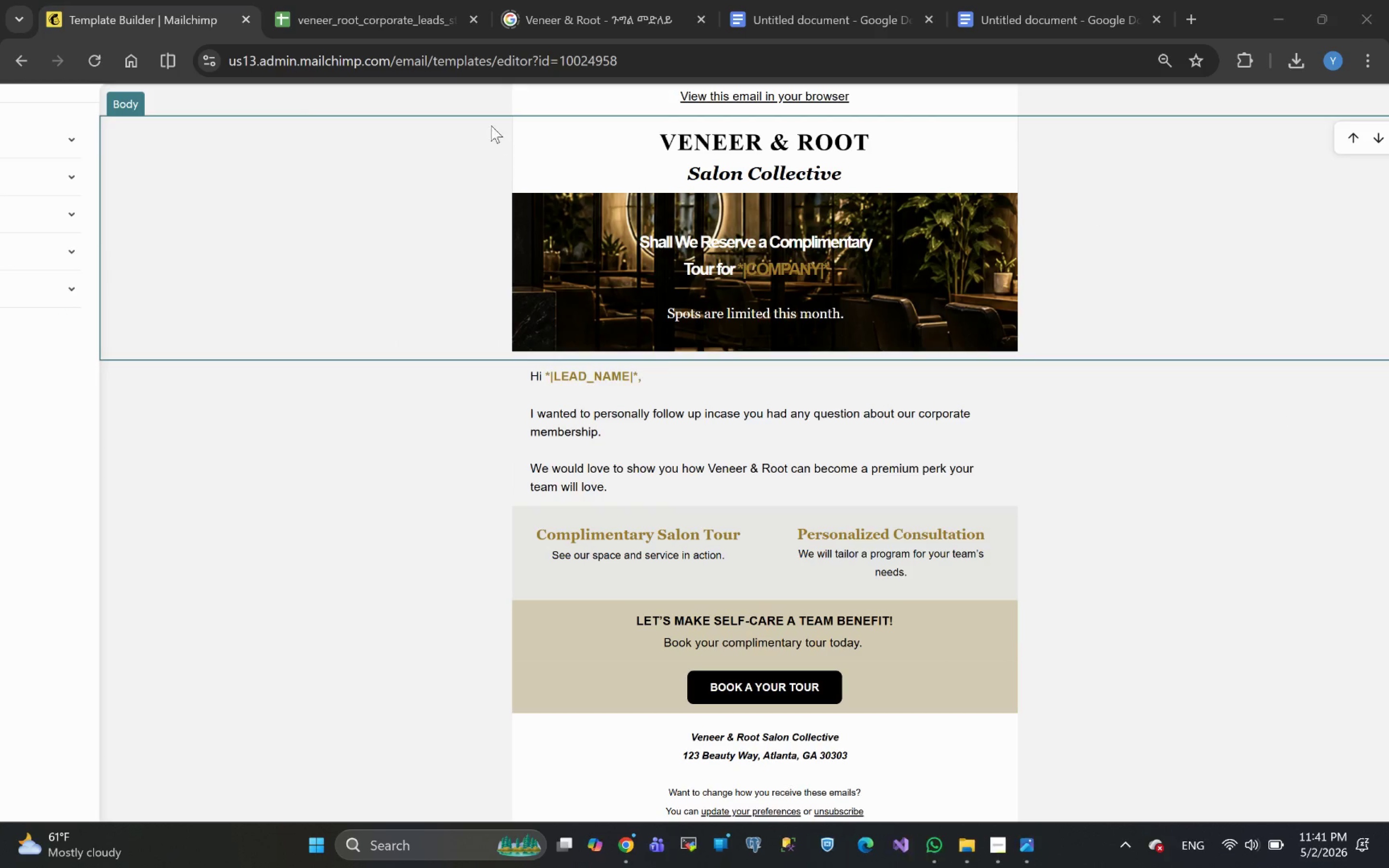 
mouse_move([476, 111])
 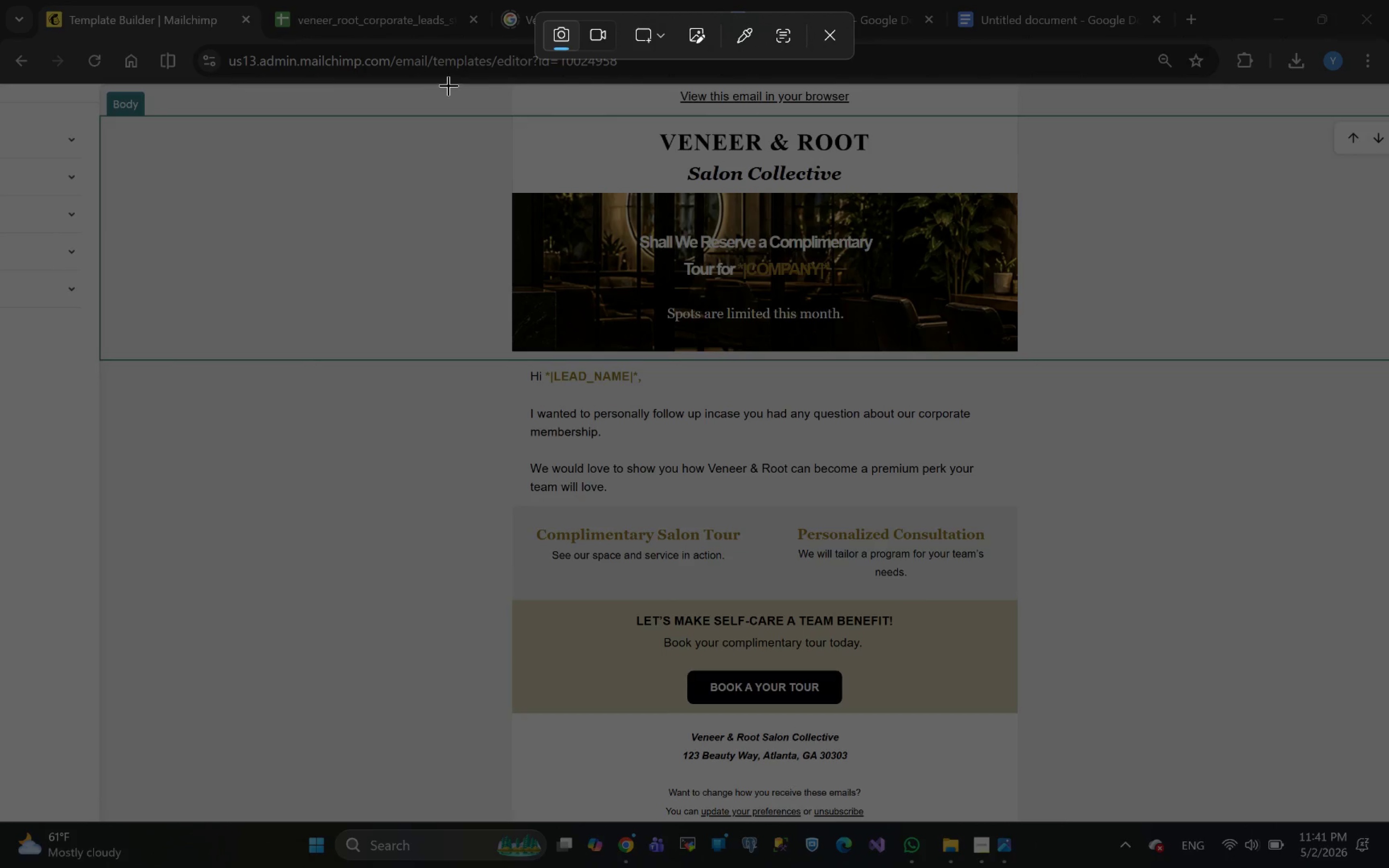 
left_click_drag(start_coordinate=[448, 84], to_coordinate=[1055, 820])
 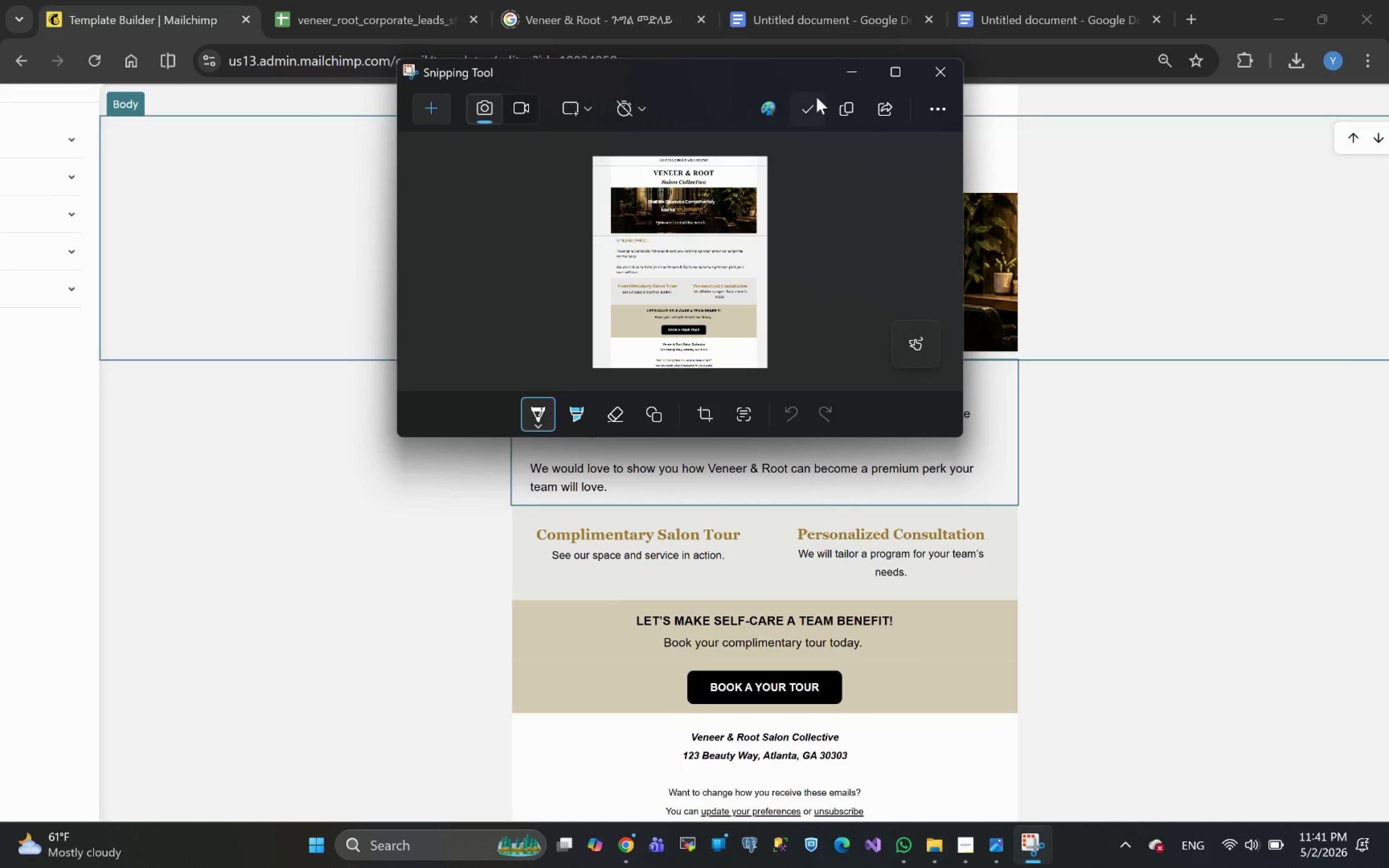 
left_click([809, 115])
 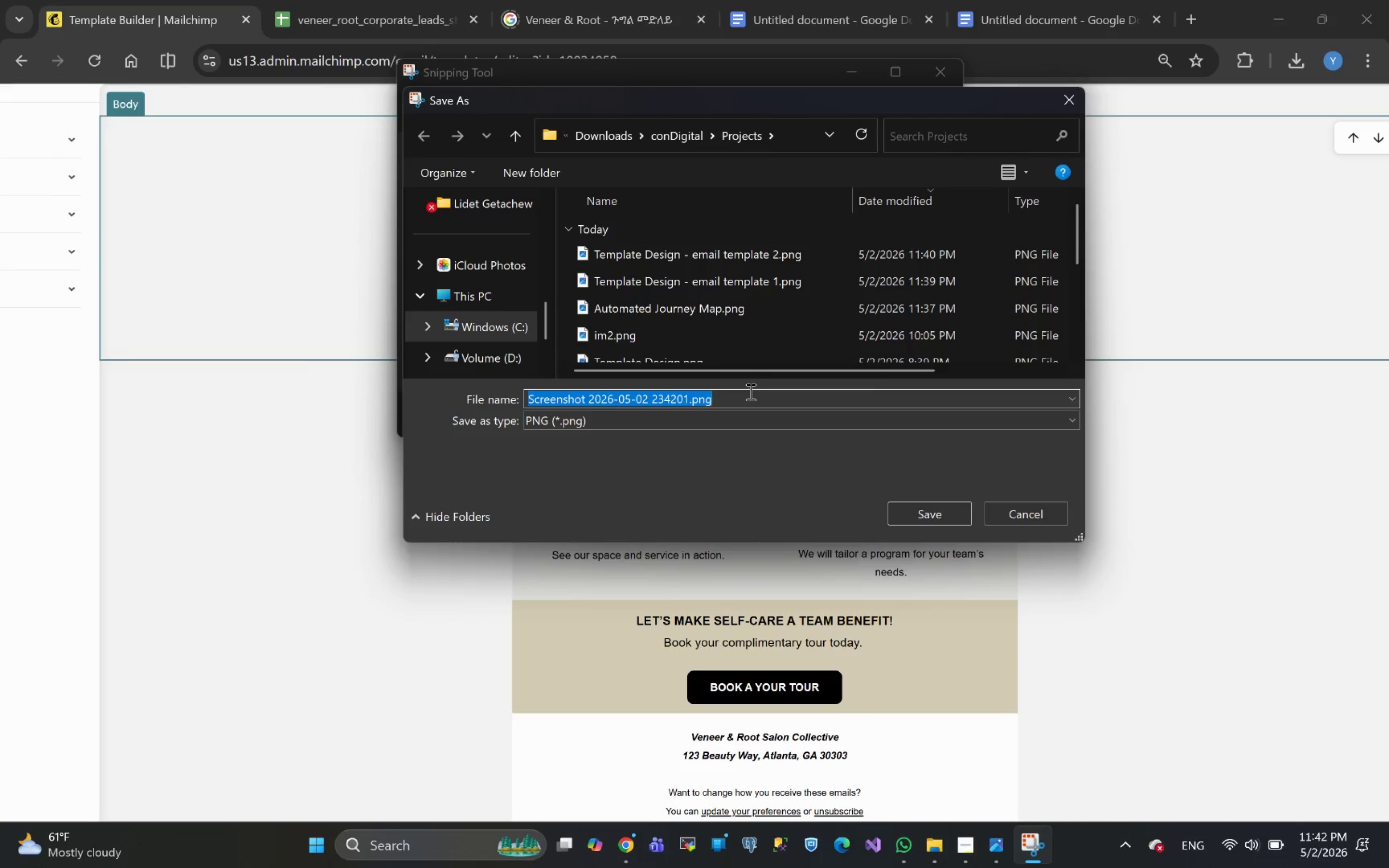 
key(Meta+MetaLeft)
 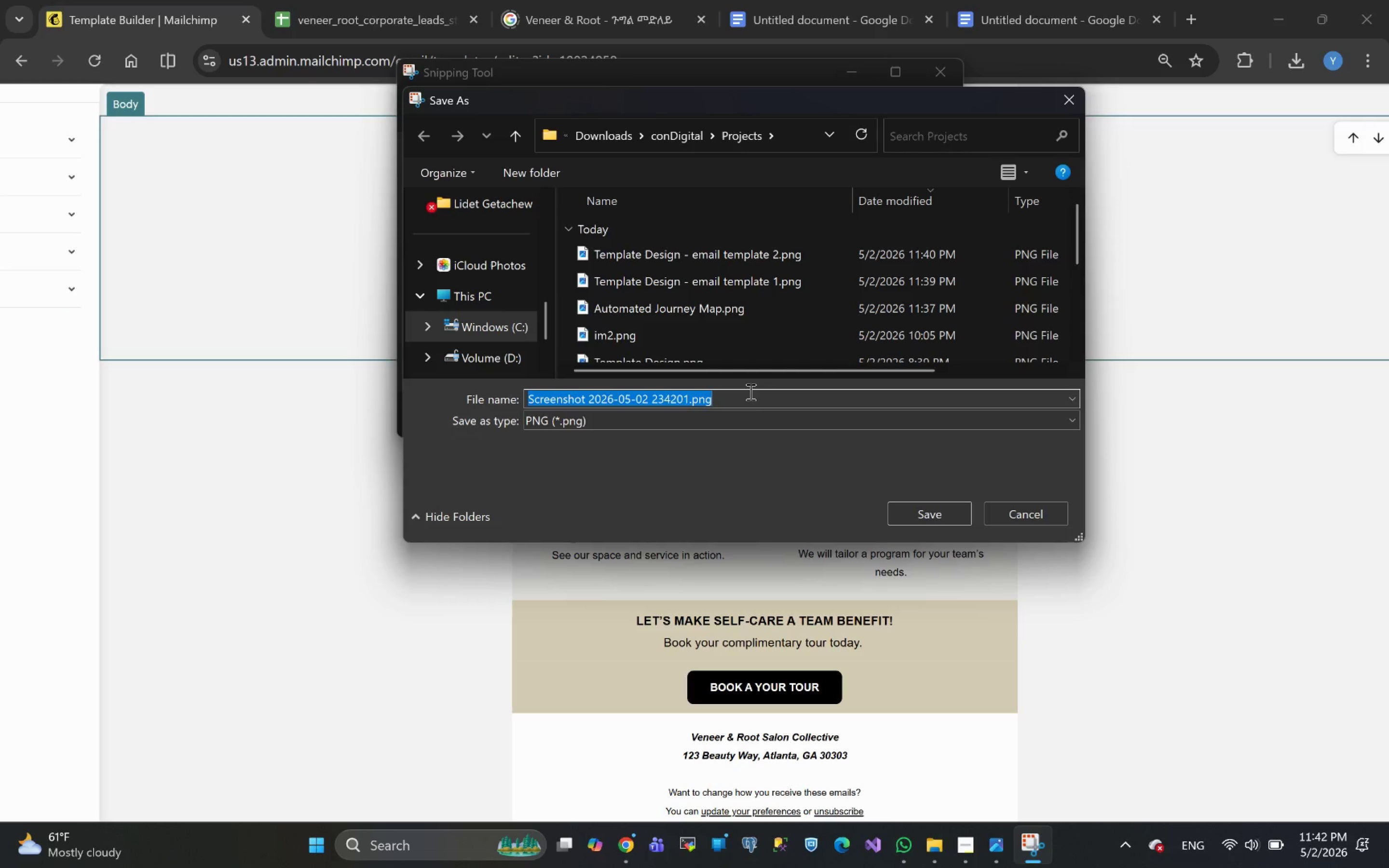 
key(Meta+V)
 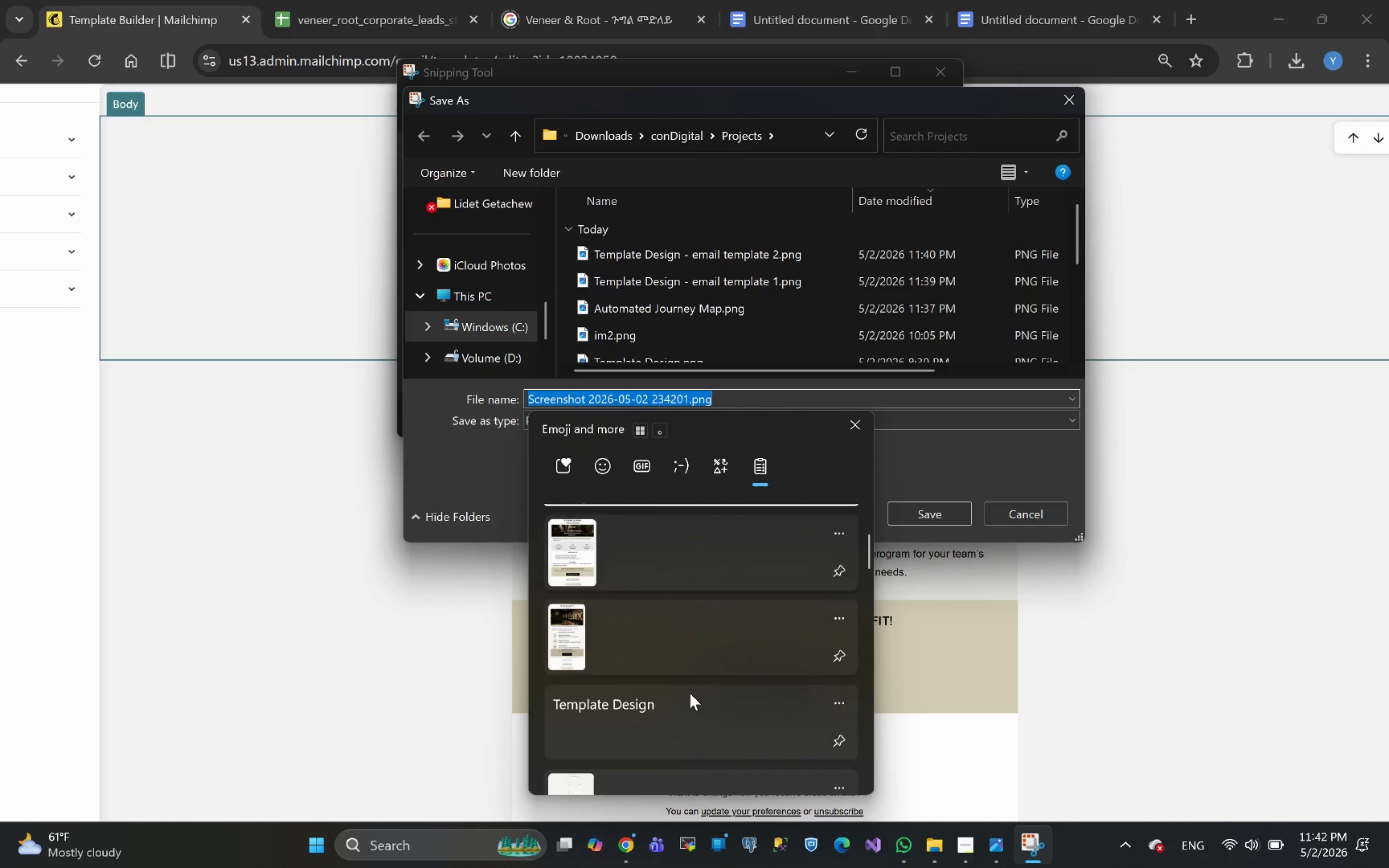 
left_click([654, 663])
 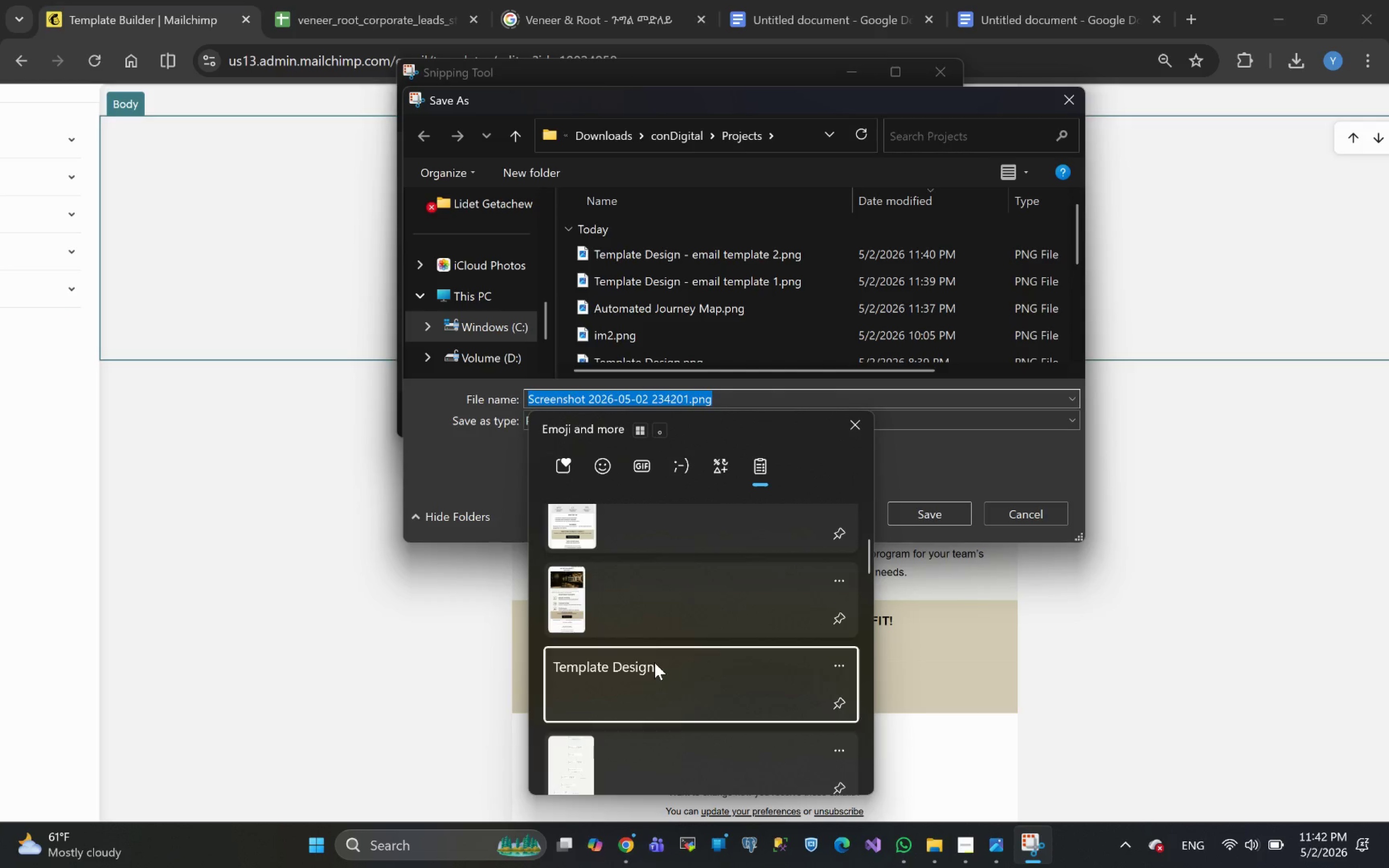 
key(Control+ControlLeft)
 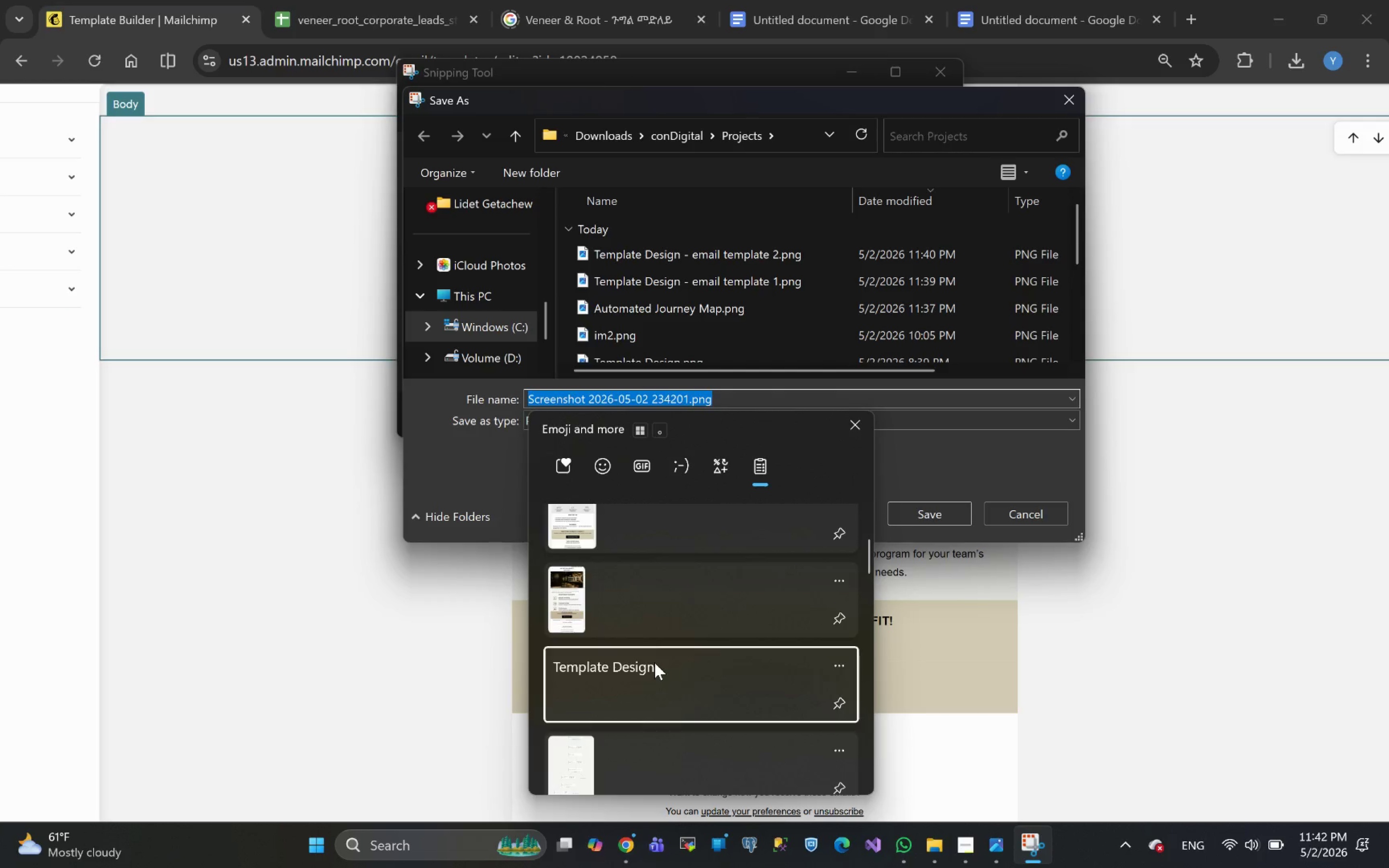 
key(Control+V)
 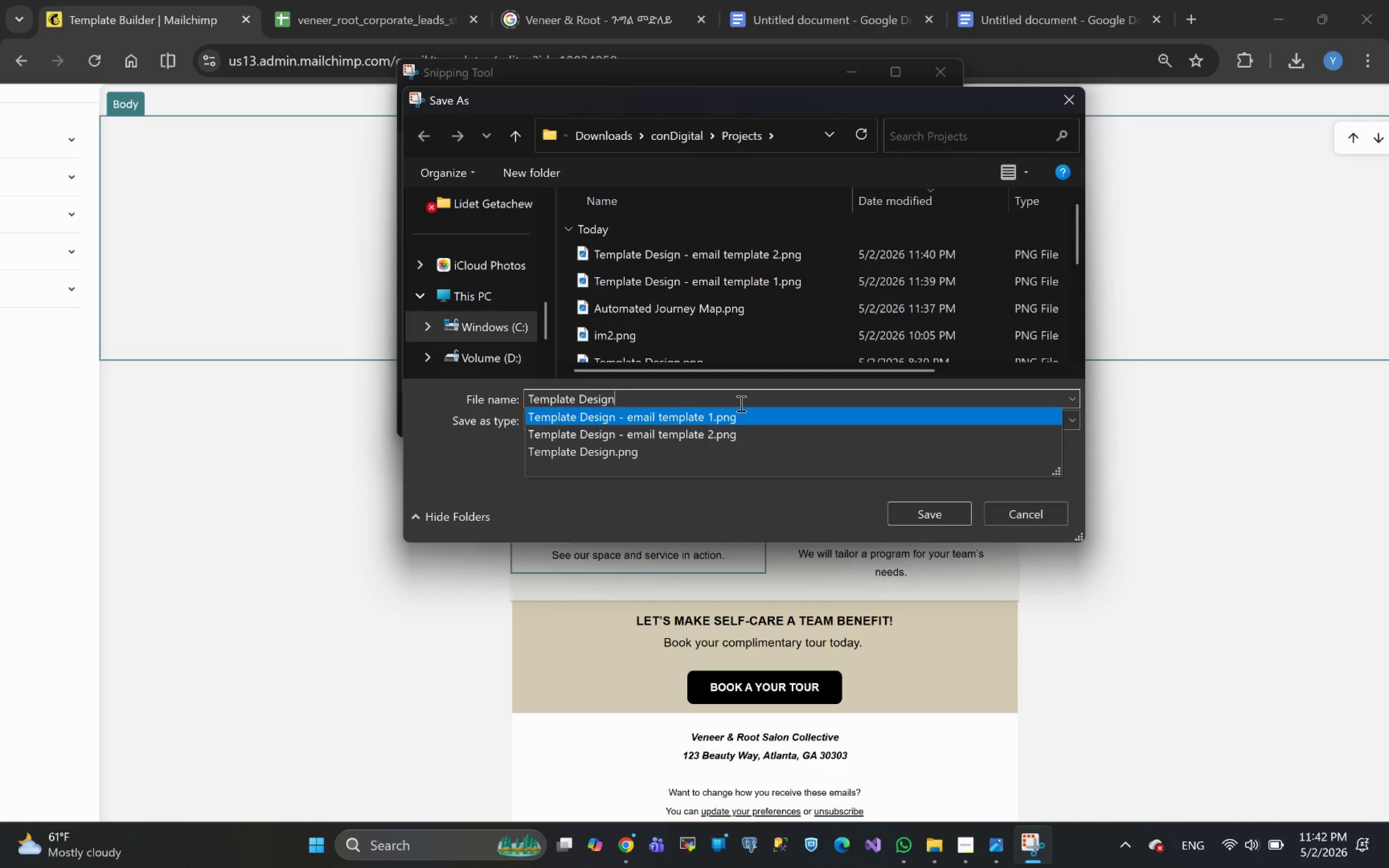 
type( )
key(Backspace)
type(-n)
key(Backspace)
key(Backspace)
type( - email template 3)
 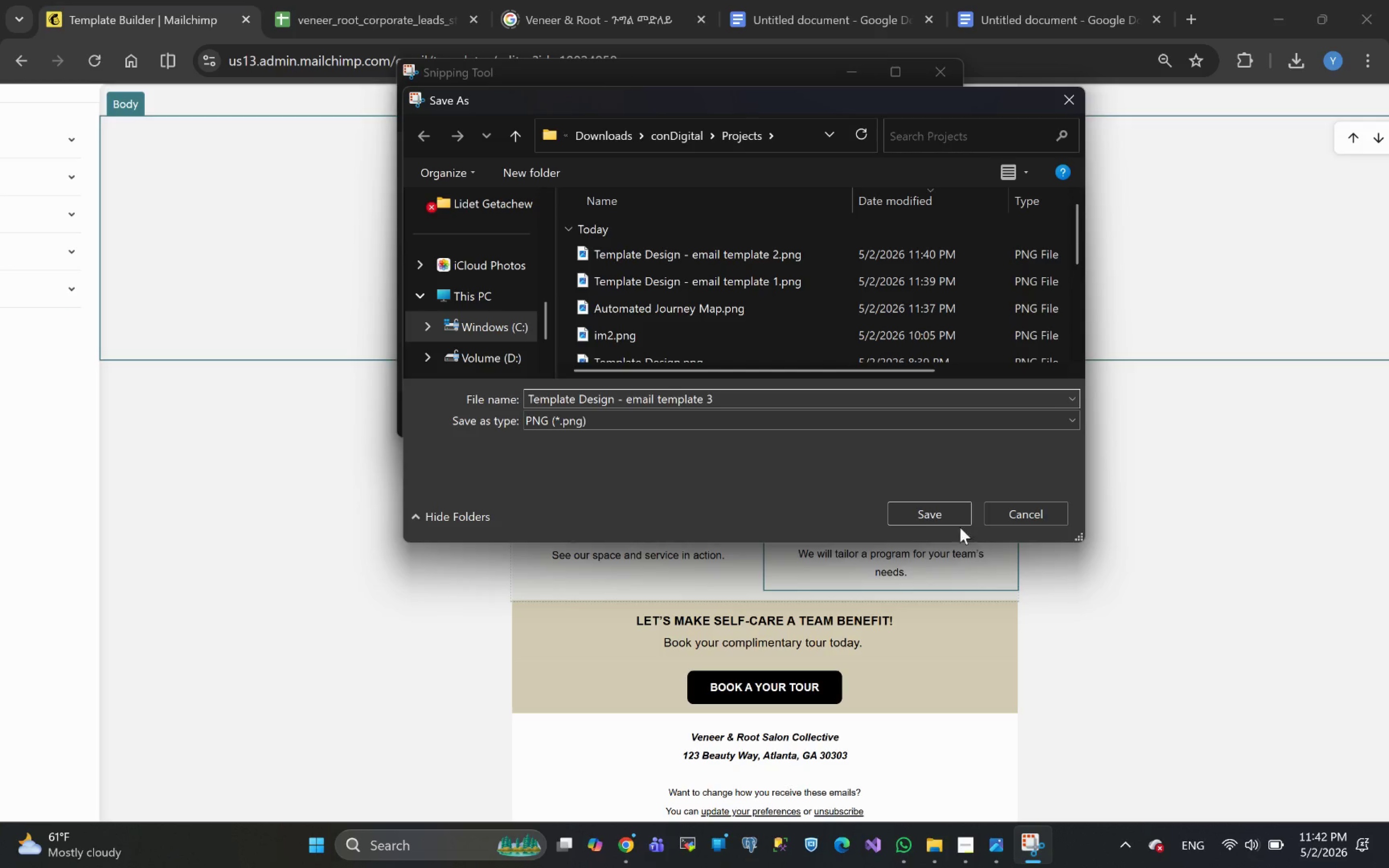 
left_click([938, 511])
 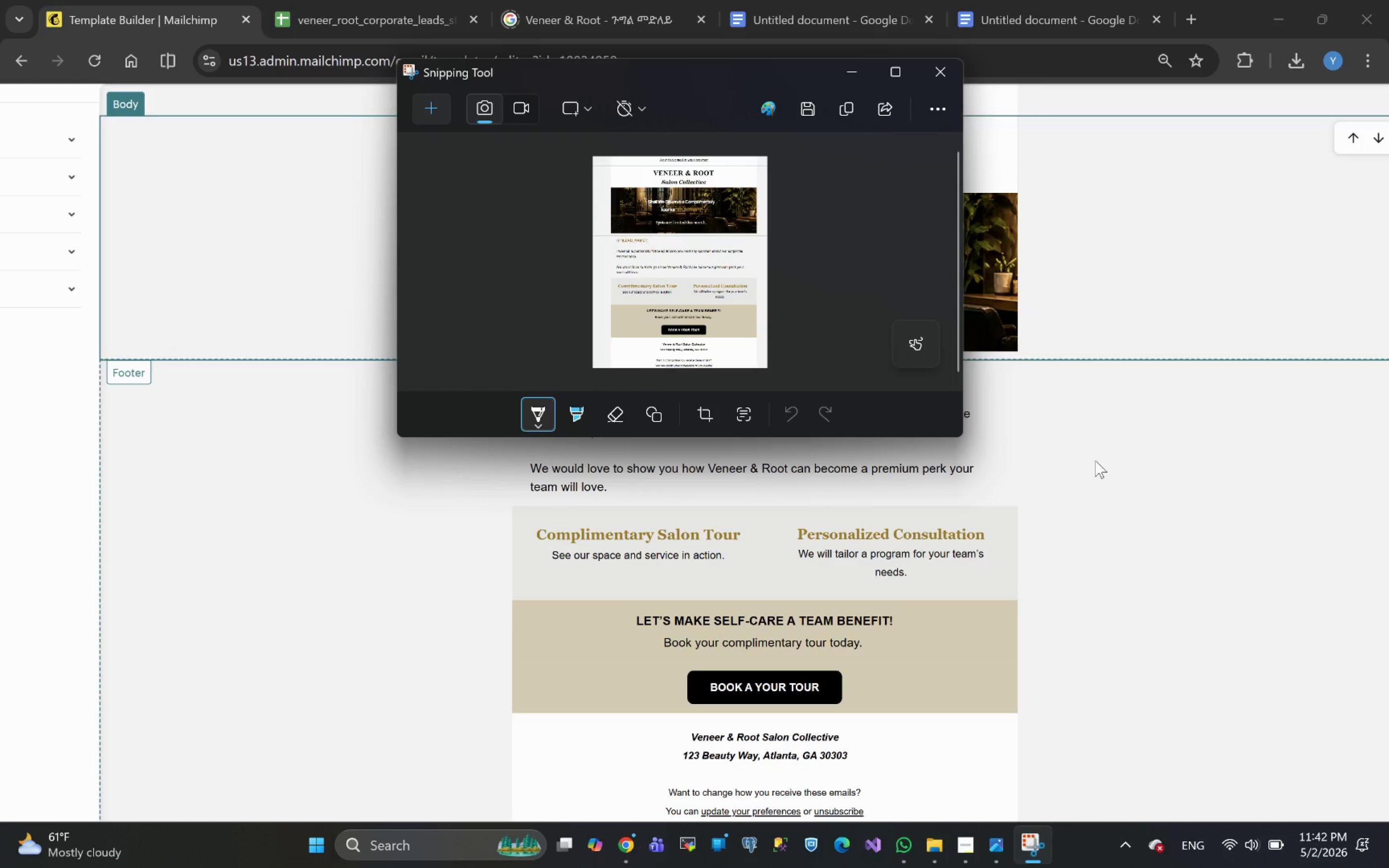 
left_click([1188, 502])
 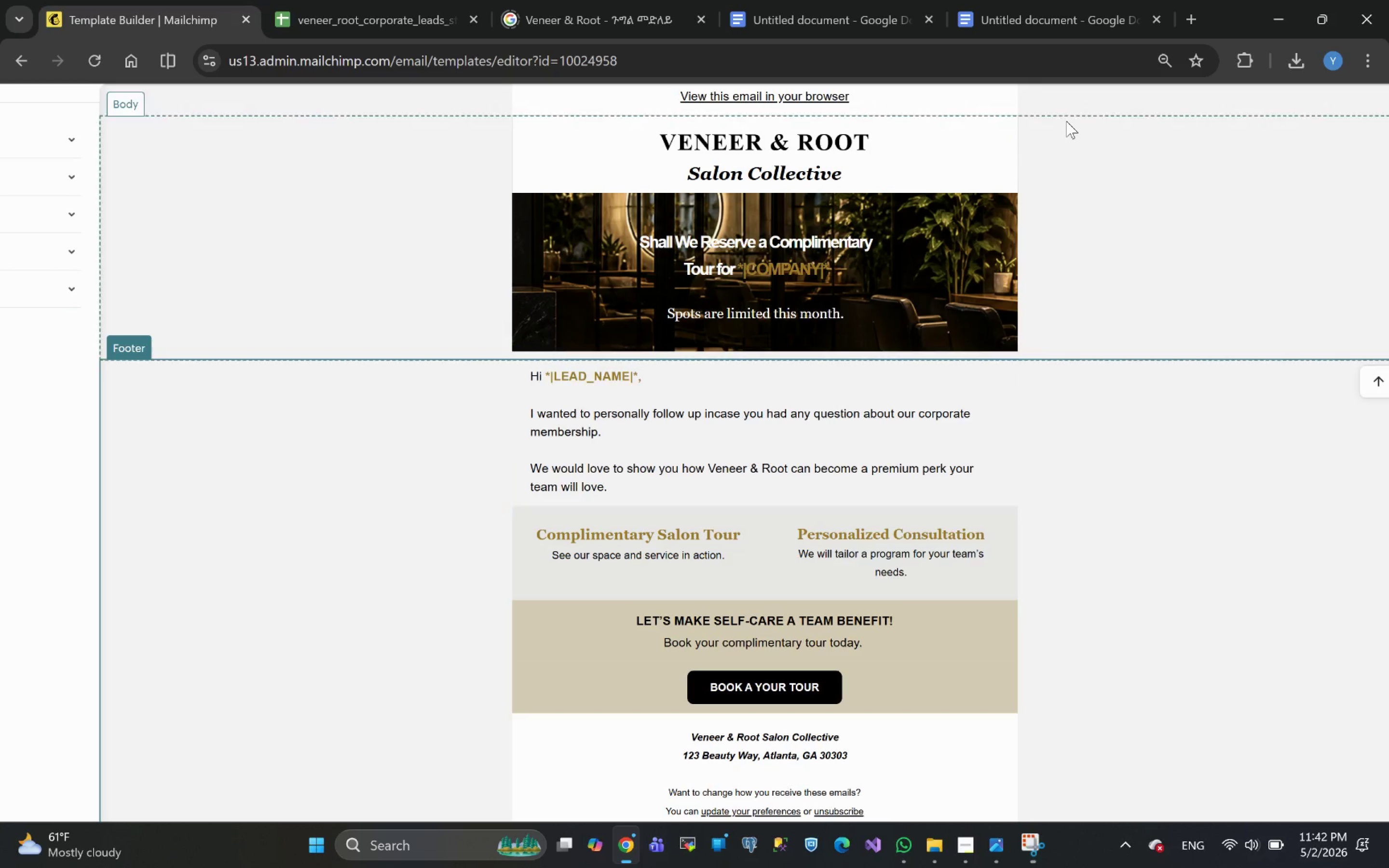 
left_click([1157, 57])
 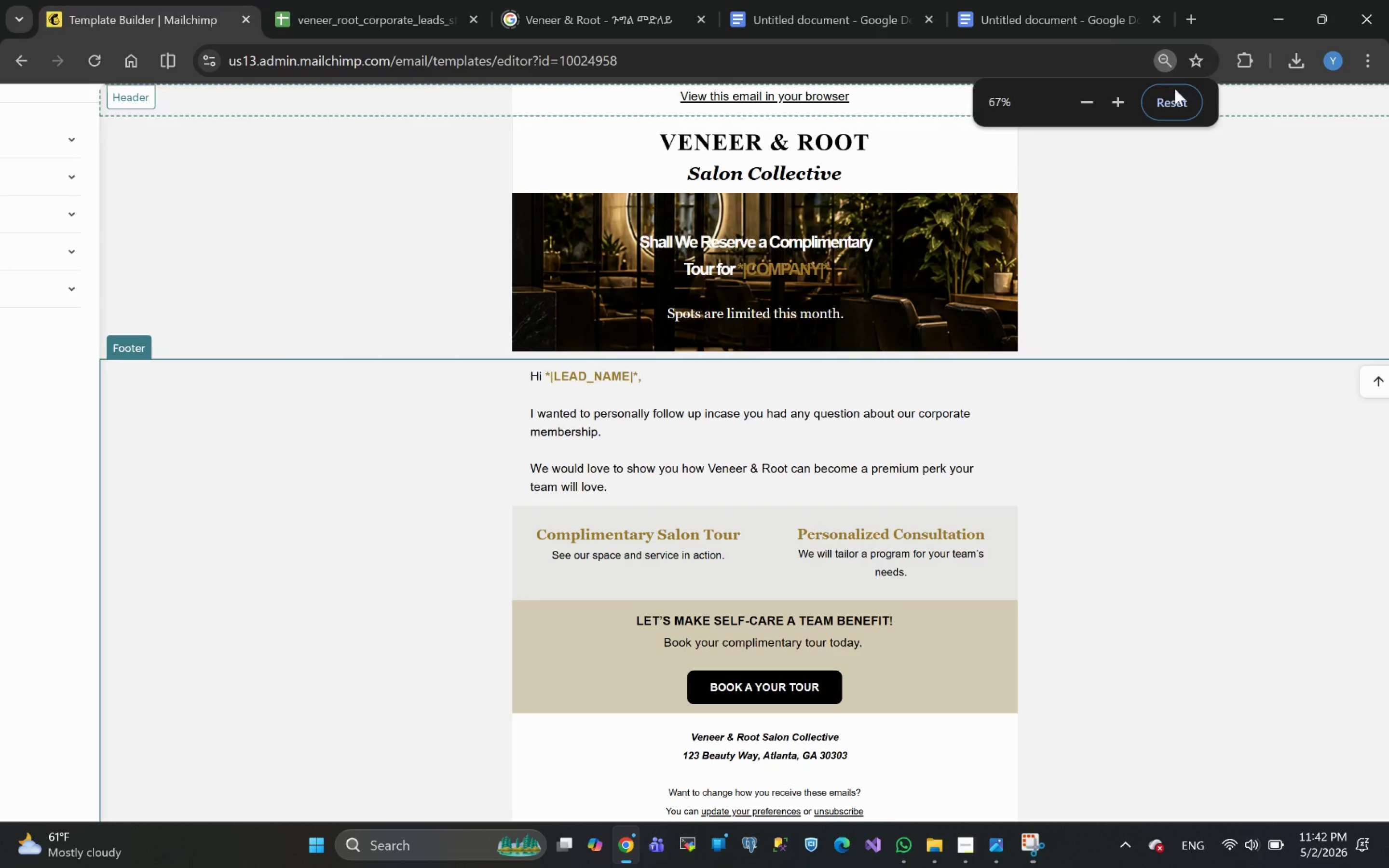 
left_click([1172, 107])
 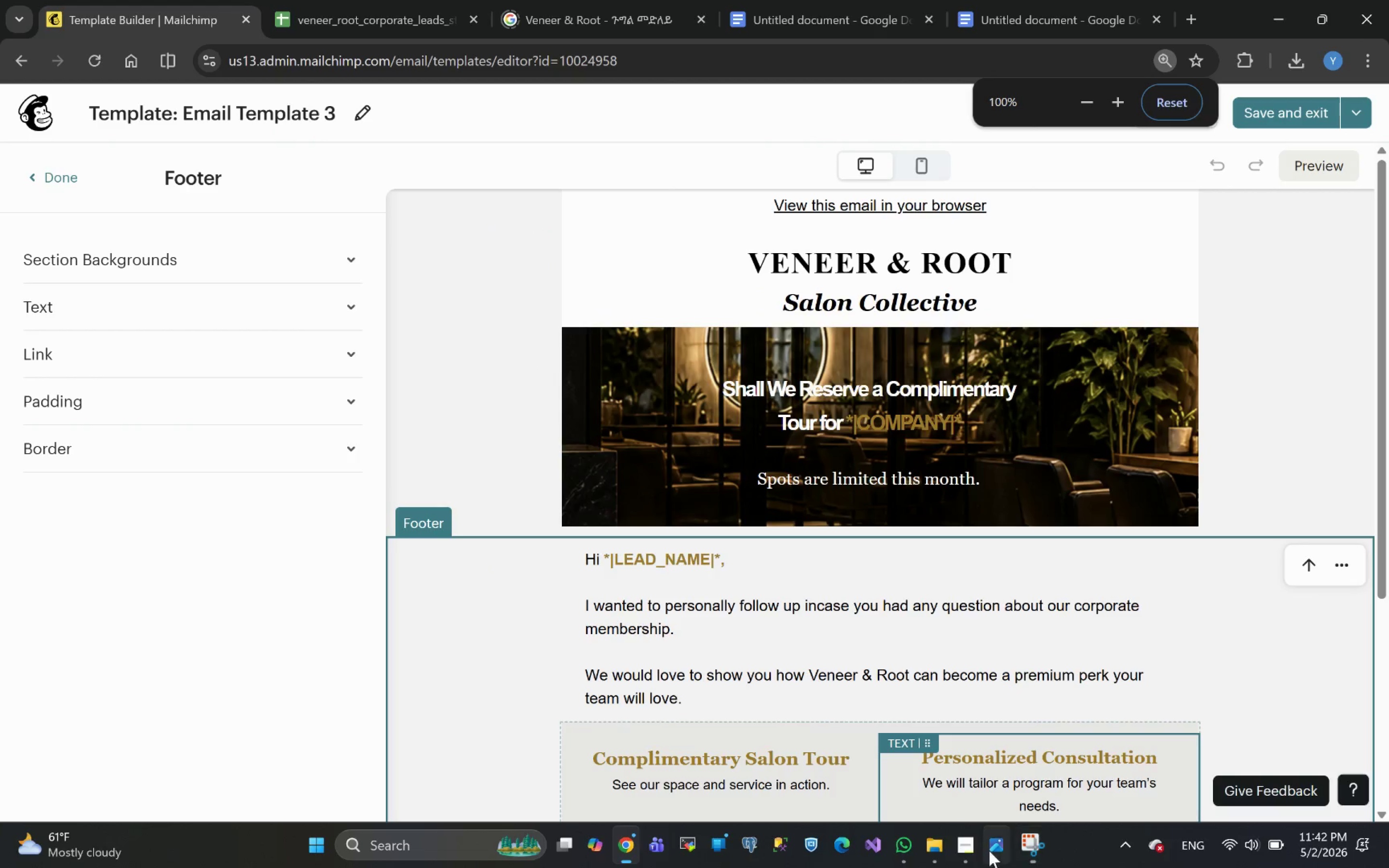 
left_click([965, 845])